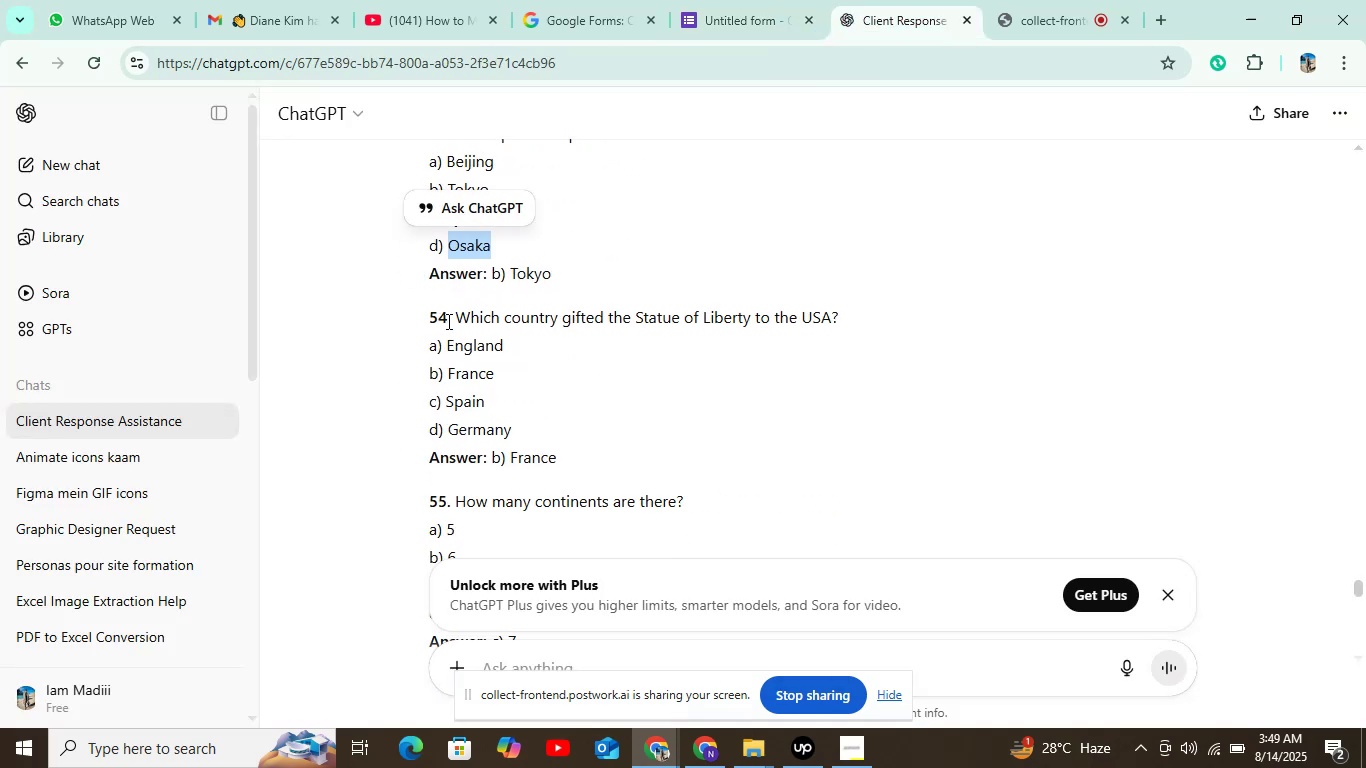 
left_click_drag(start_coordinate=[458, 314], to_coordinate=[874, 309])
 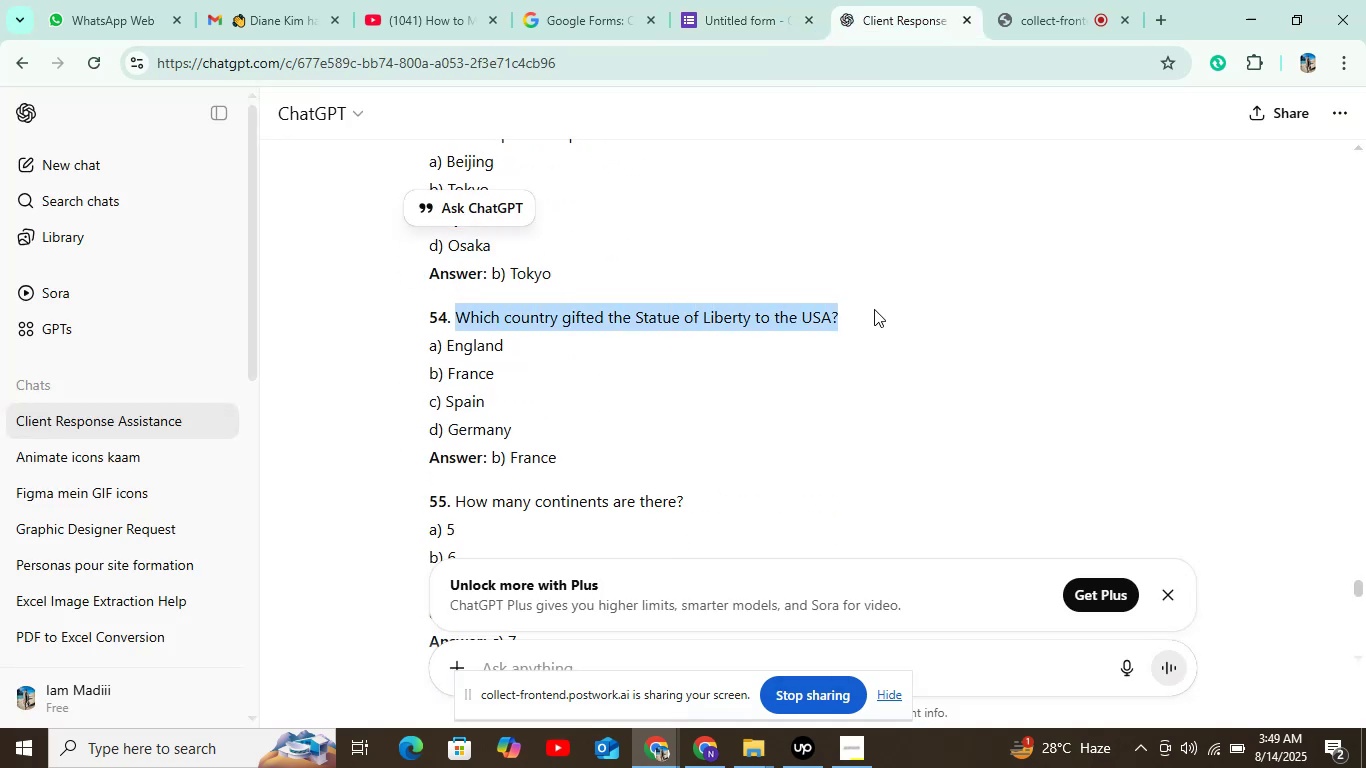 
key(Control+C)
 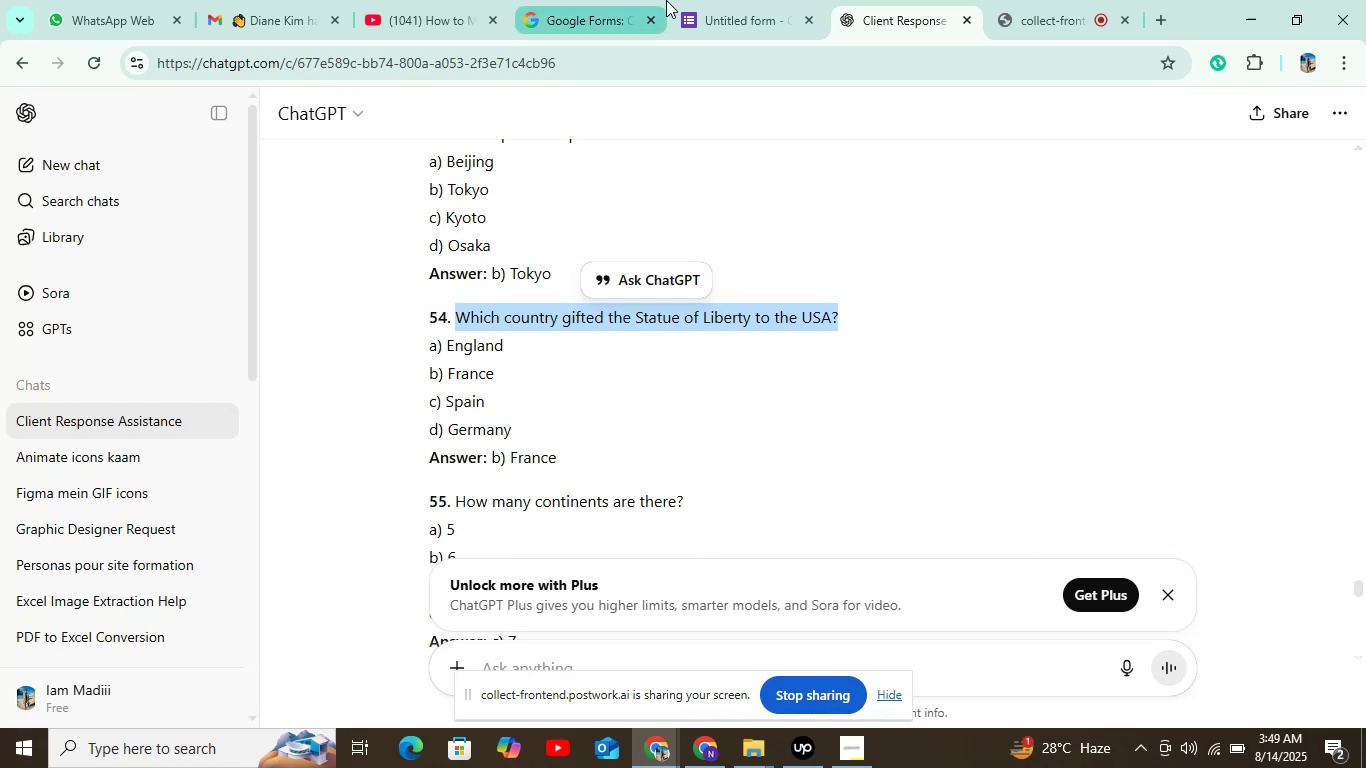 
left_click([757, 0])
 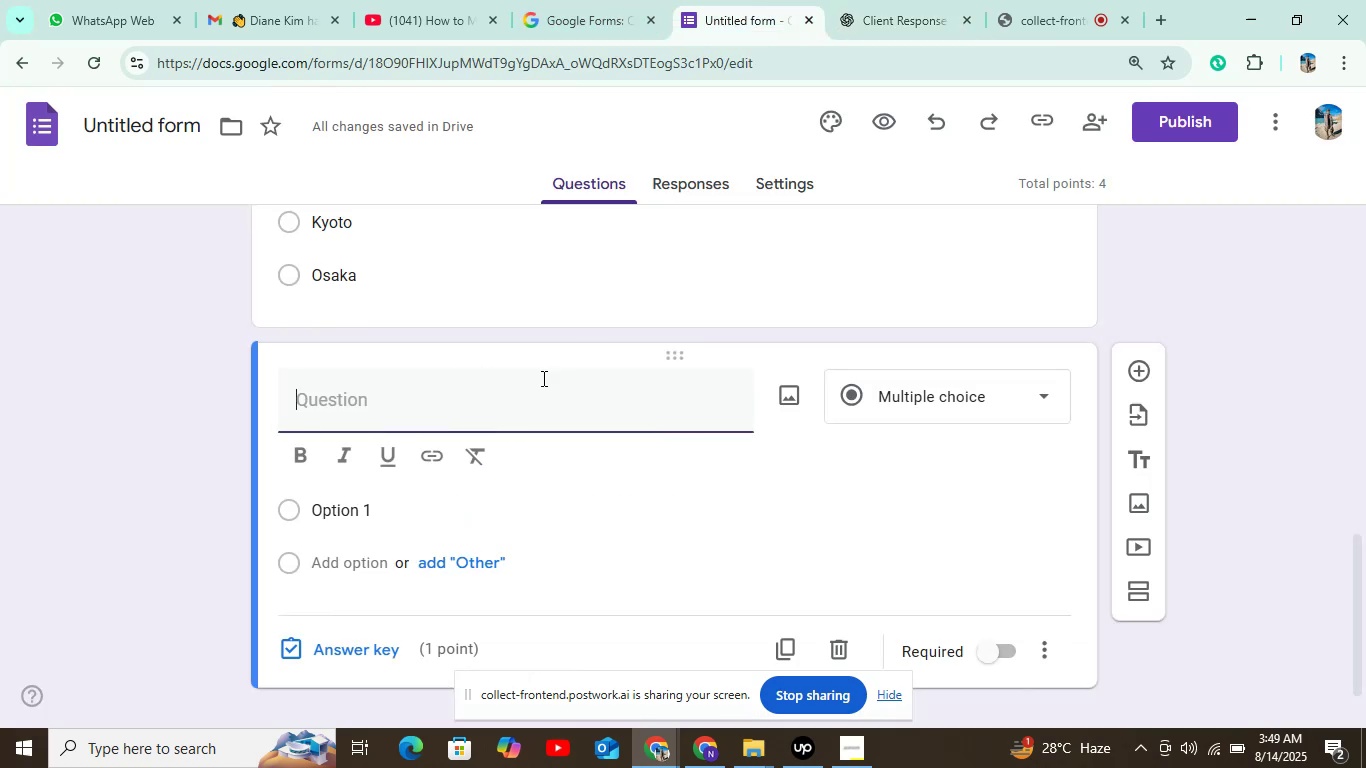 
key(Control+V)
 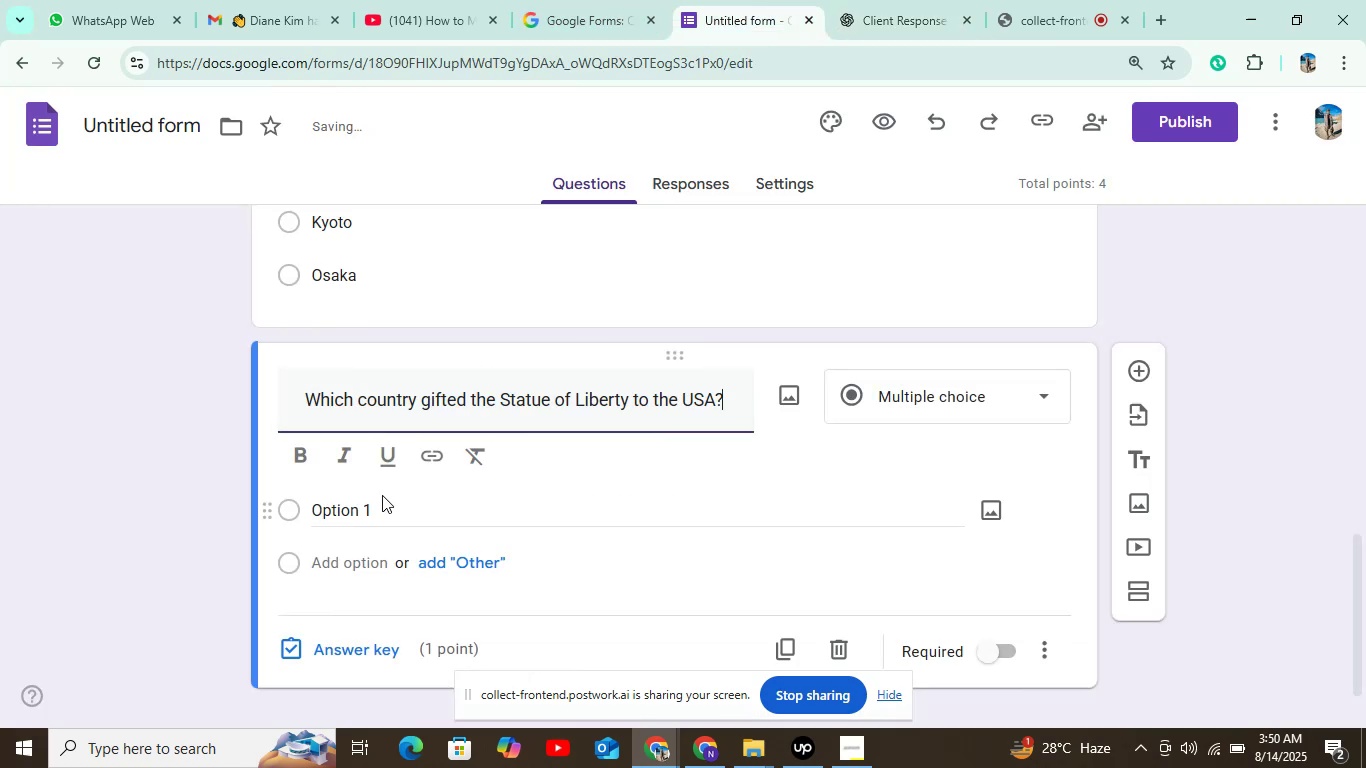 
left_click([375, 507])
 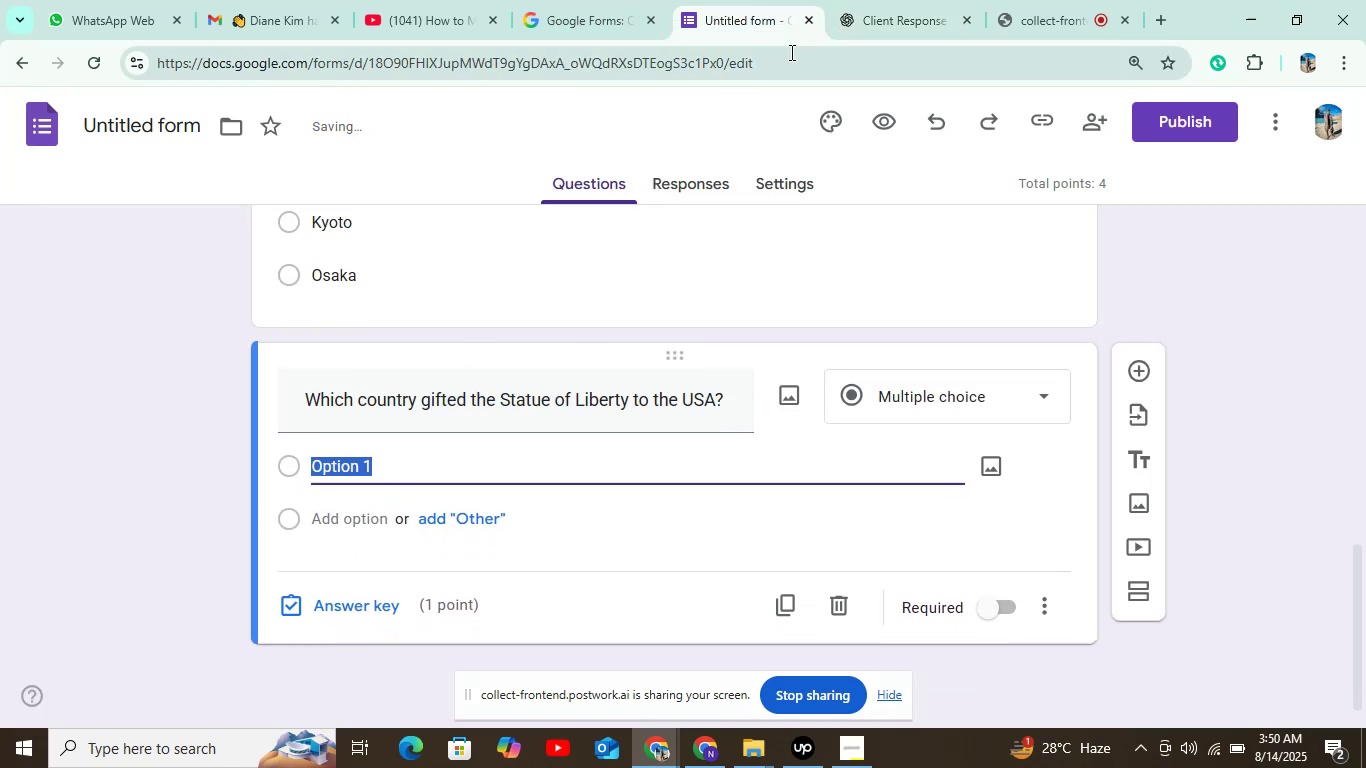 
left_click([863, 1])
 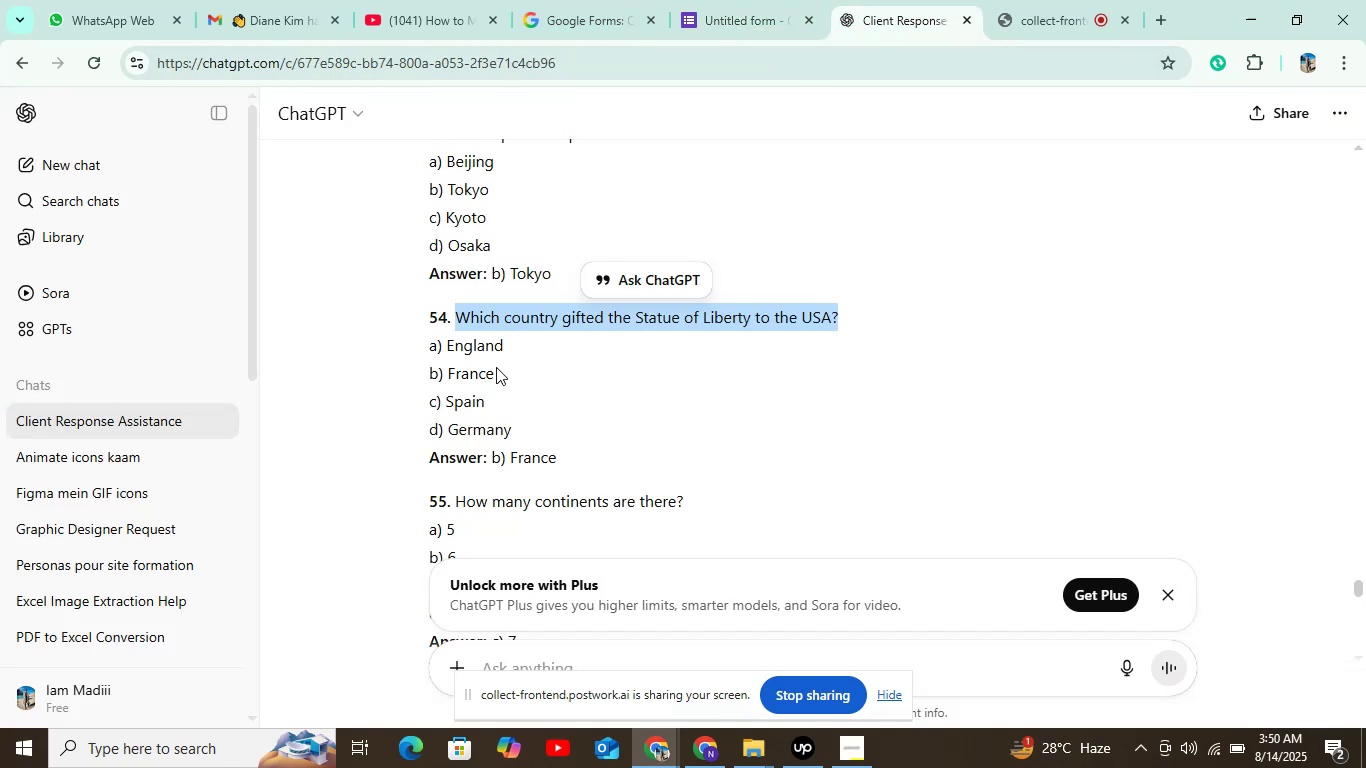 
double_click([492, 346])
 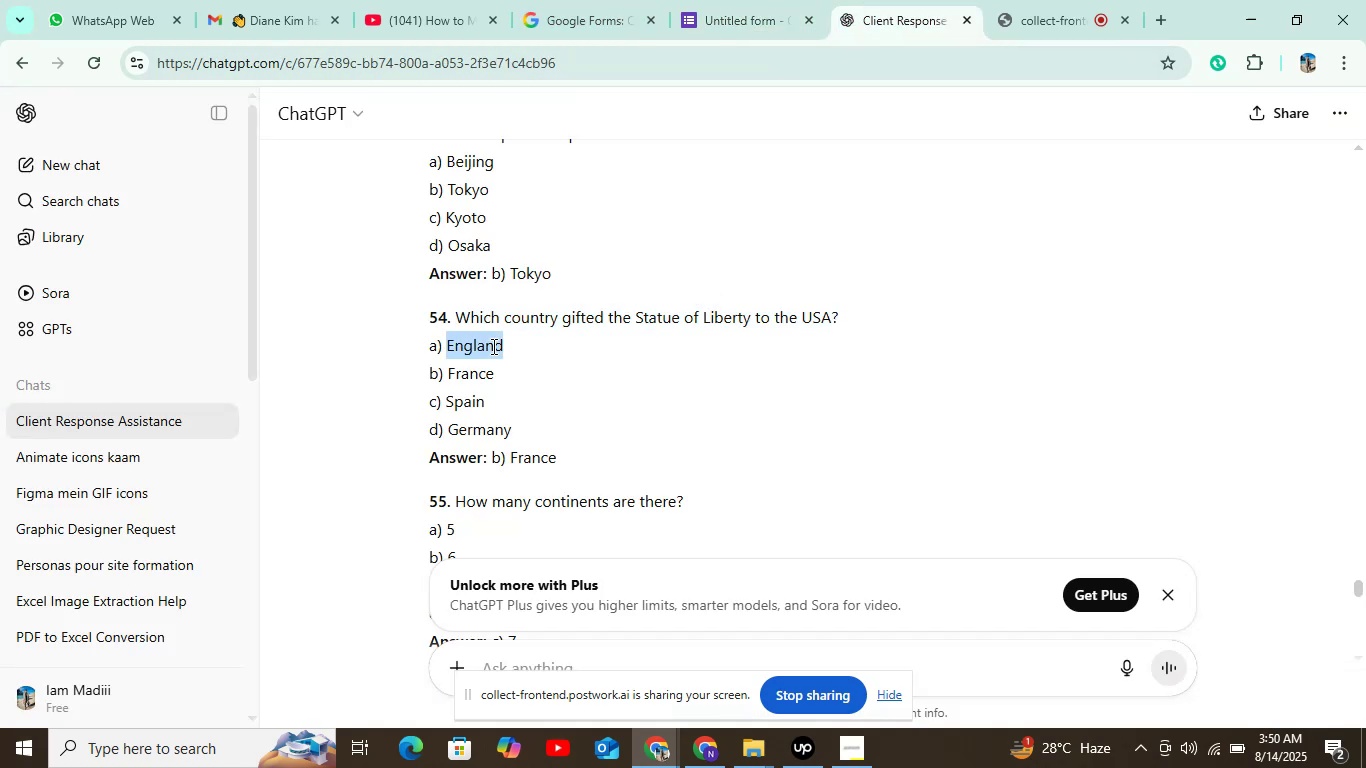 
key(Control+C)
 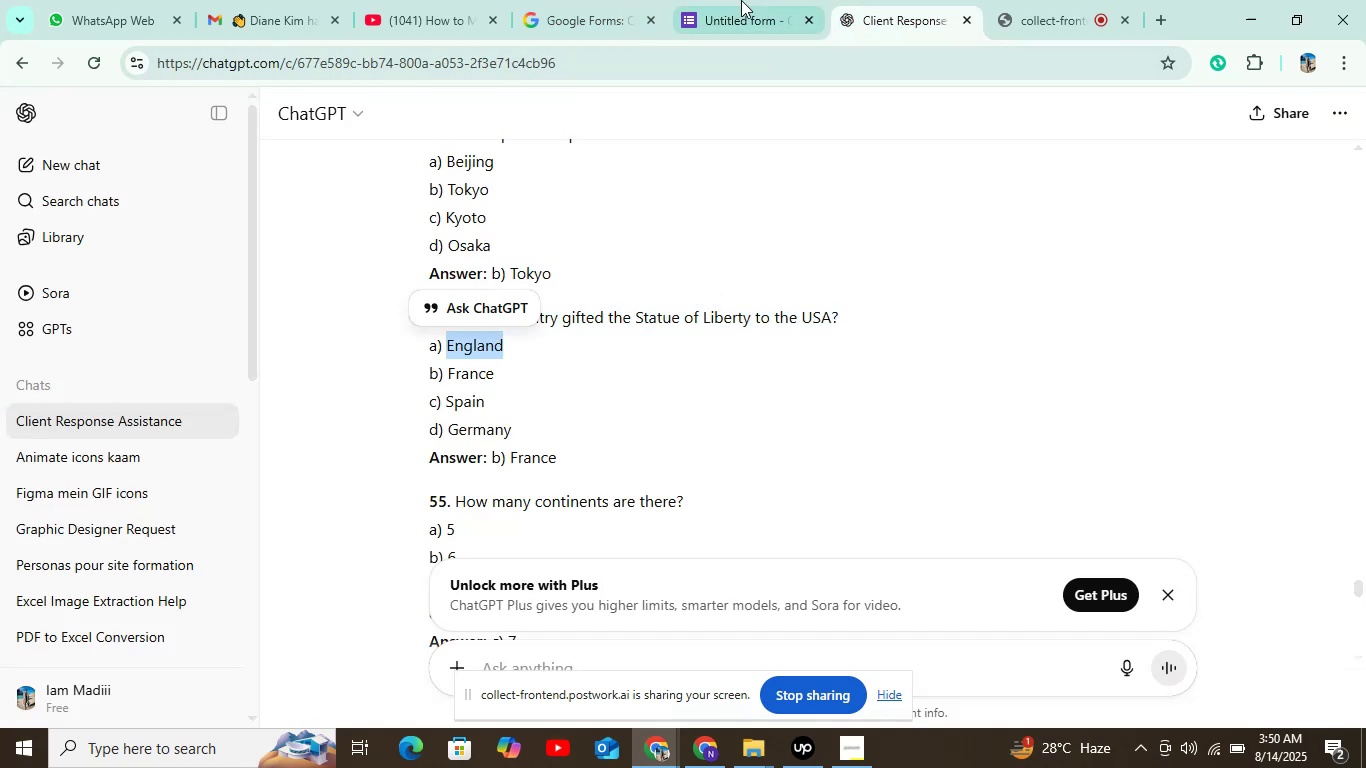 
left_click([744, 0])
 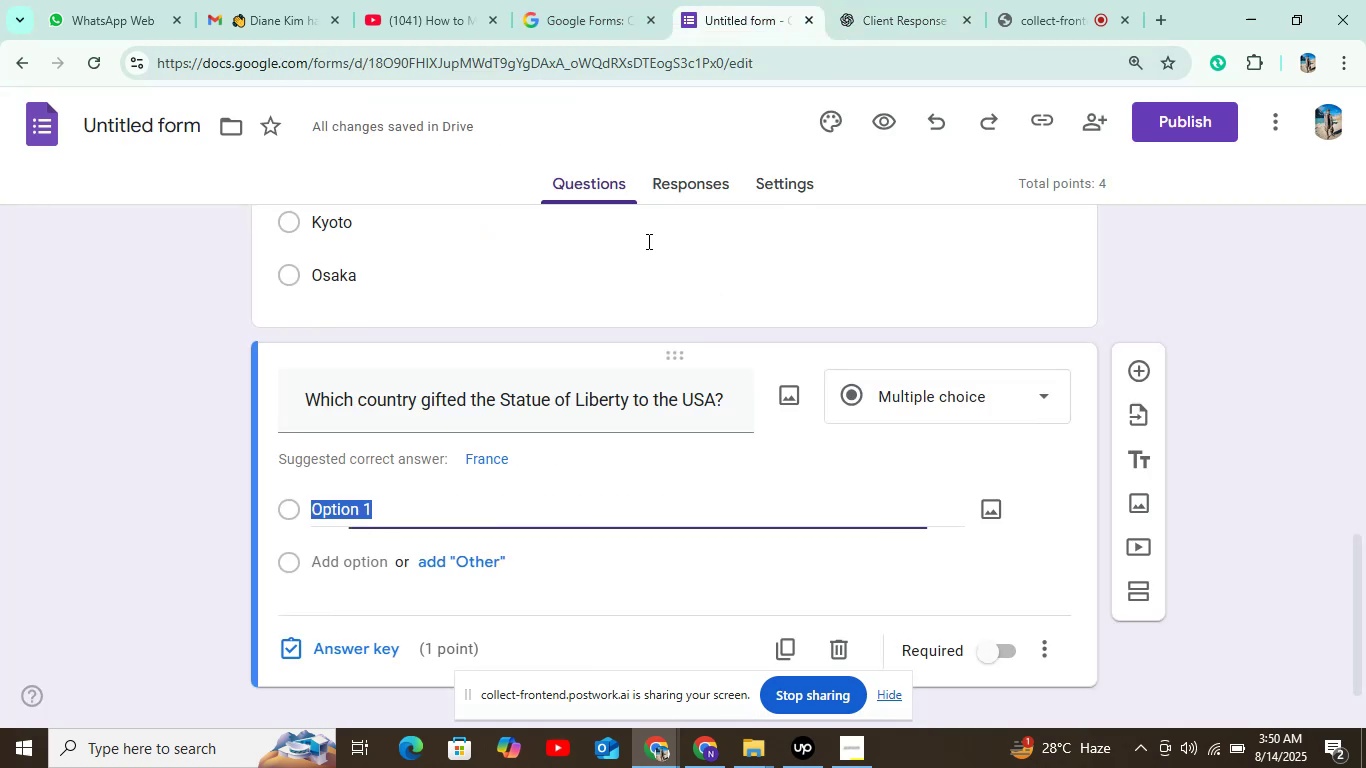 
key(Control+V)
 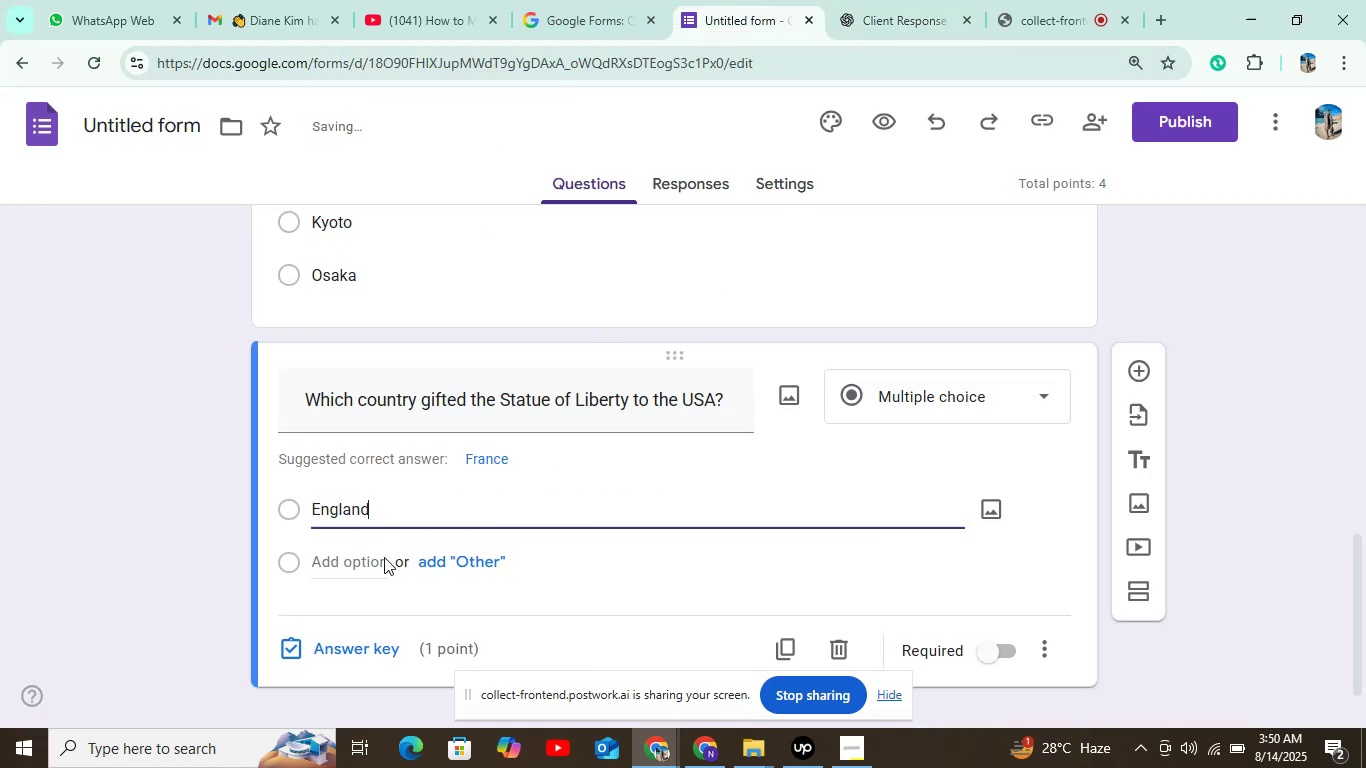 
left_click([357, 564])
 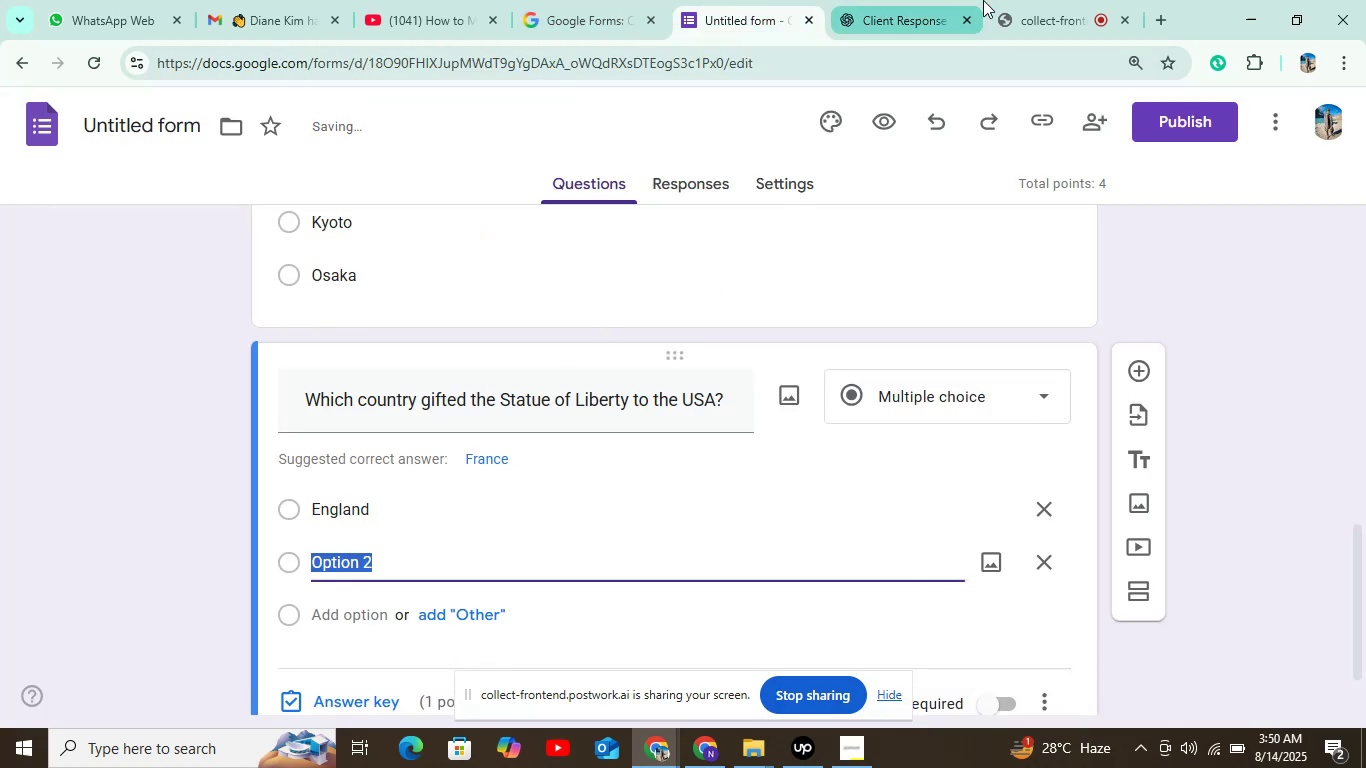 
left_click([923, 20])
 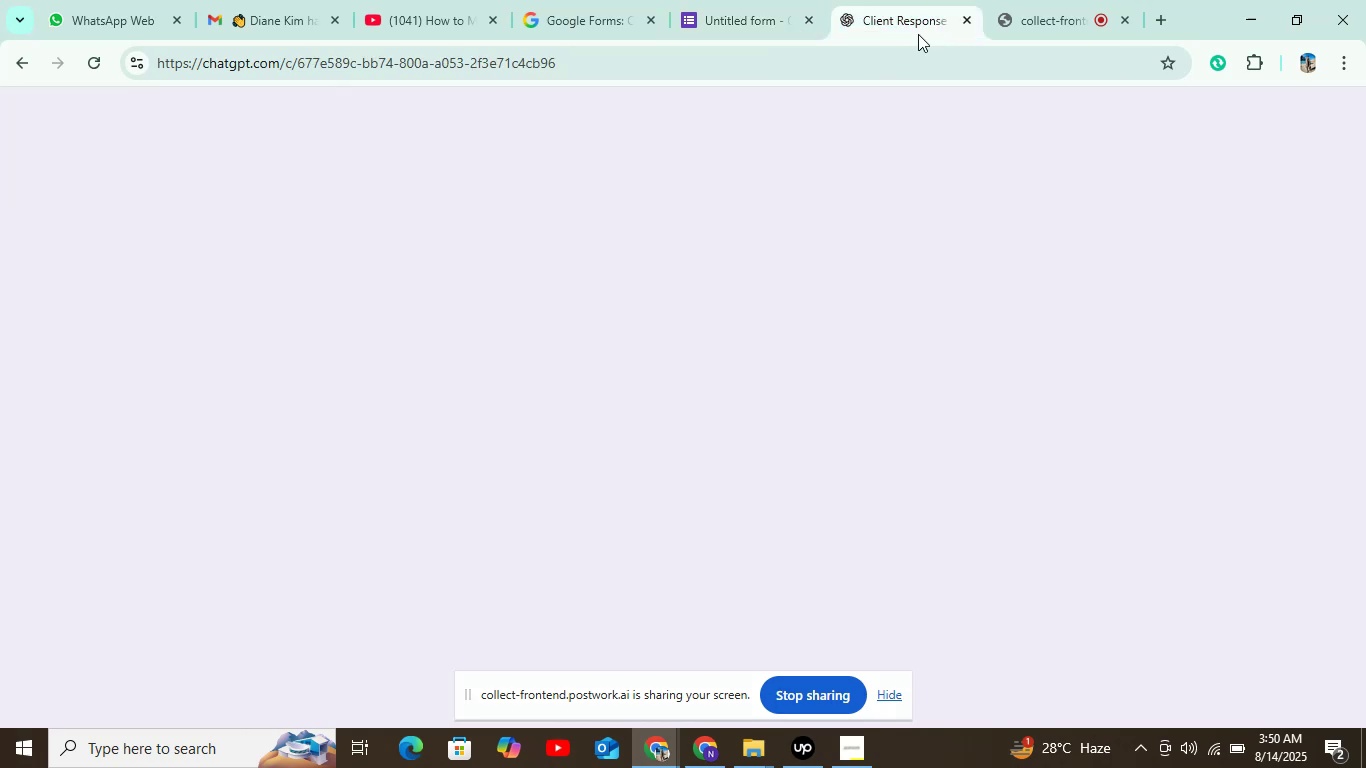 
mouse_move([534, 460])
 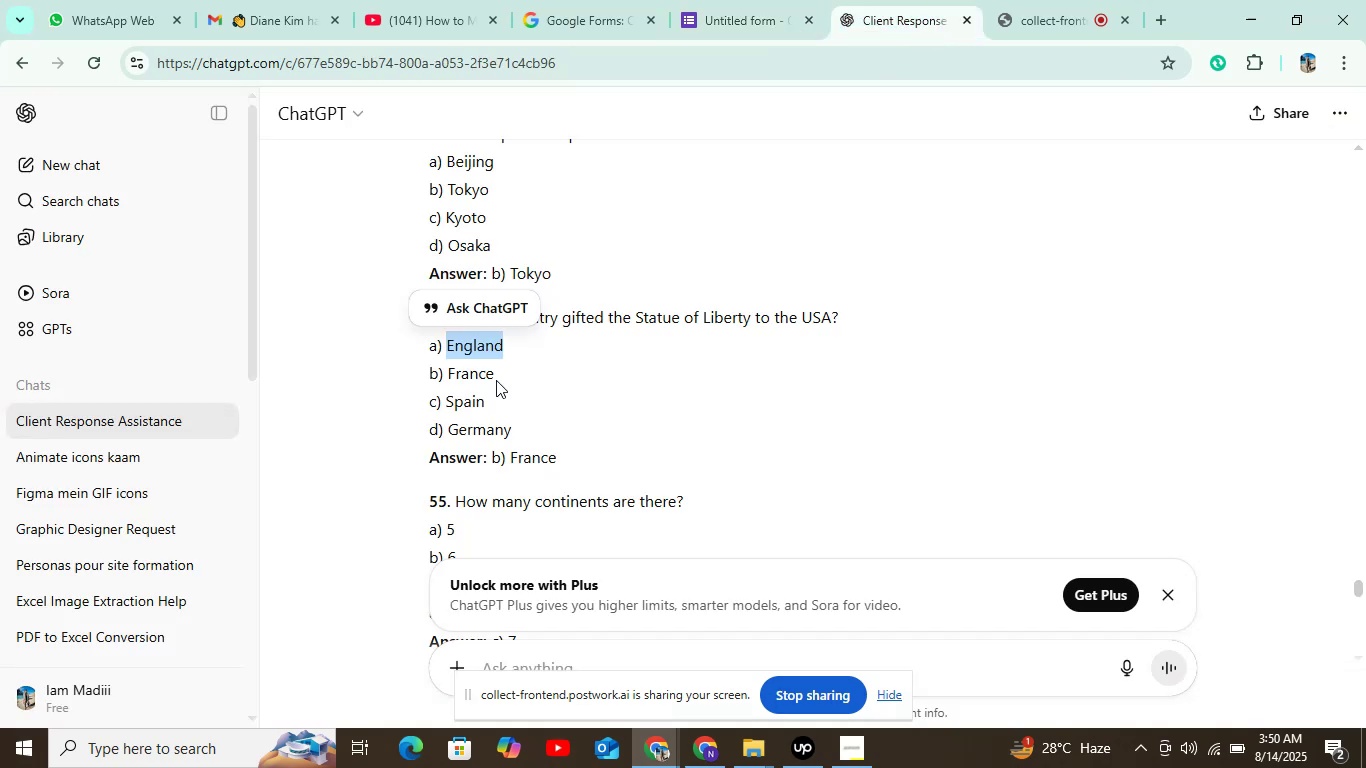 
double_click([496, 380])
 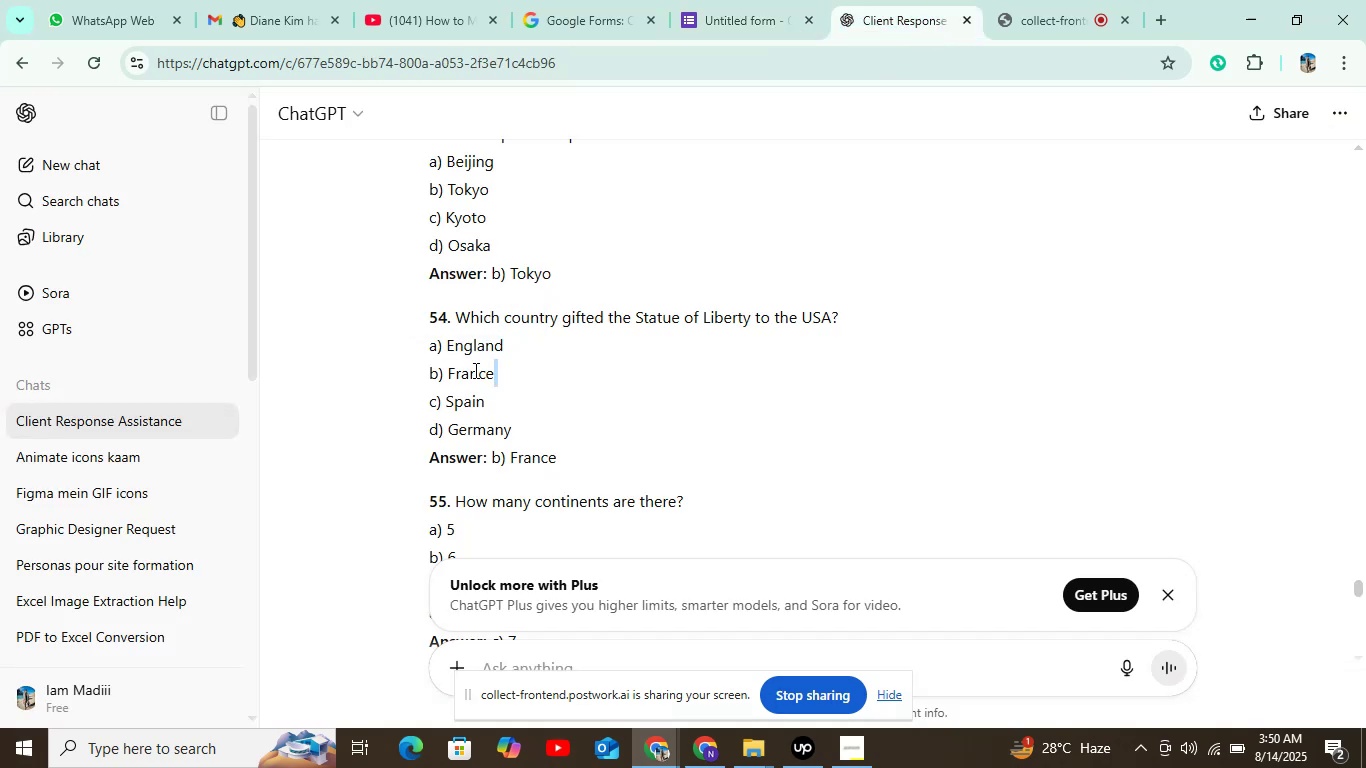 
double_click([473, 370])
 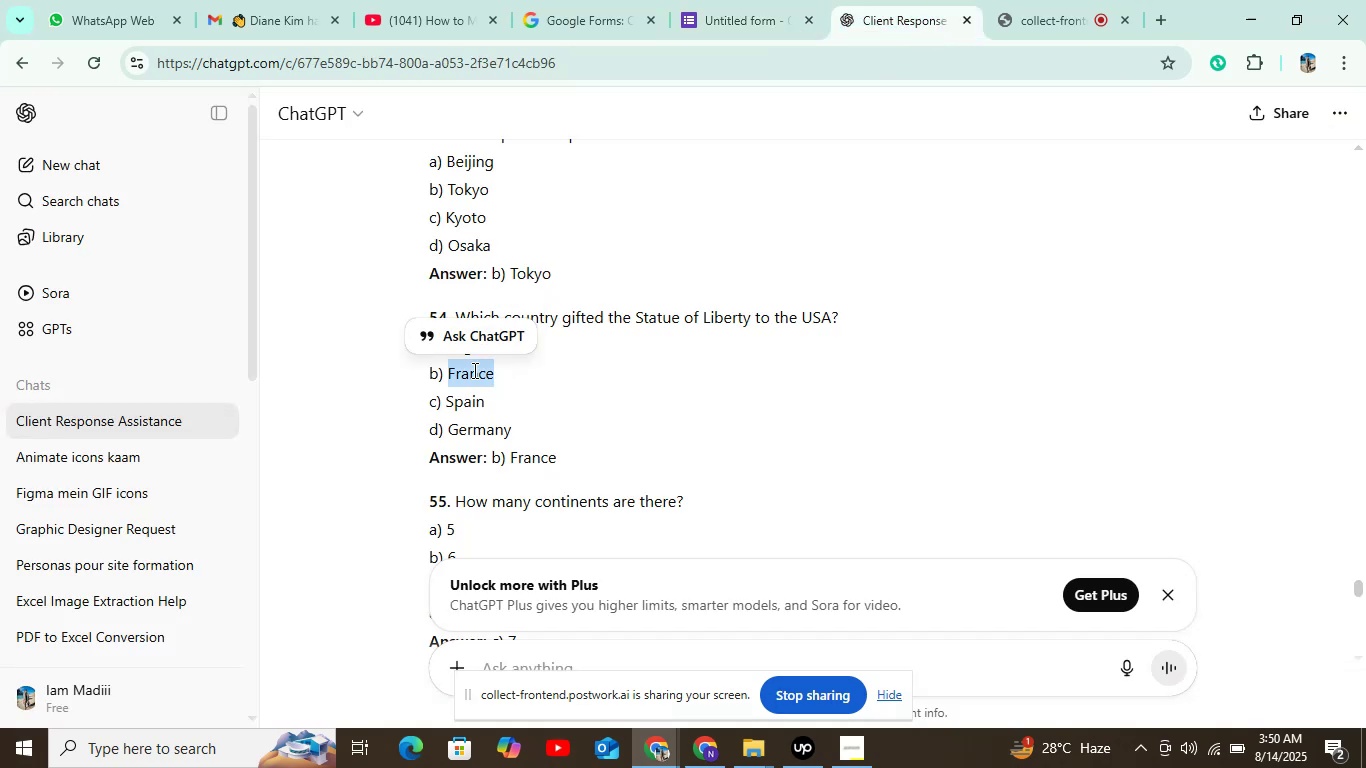 
key(Control+C)
 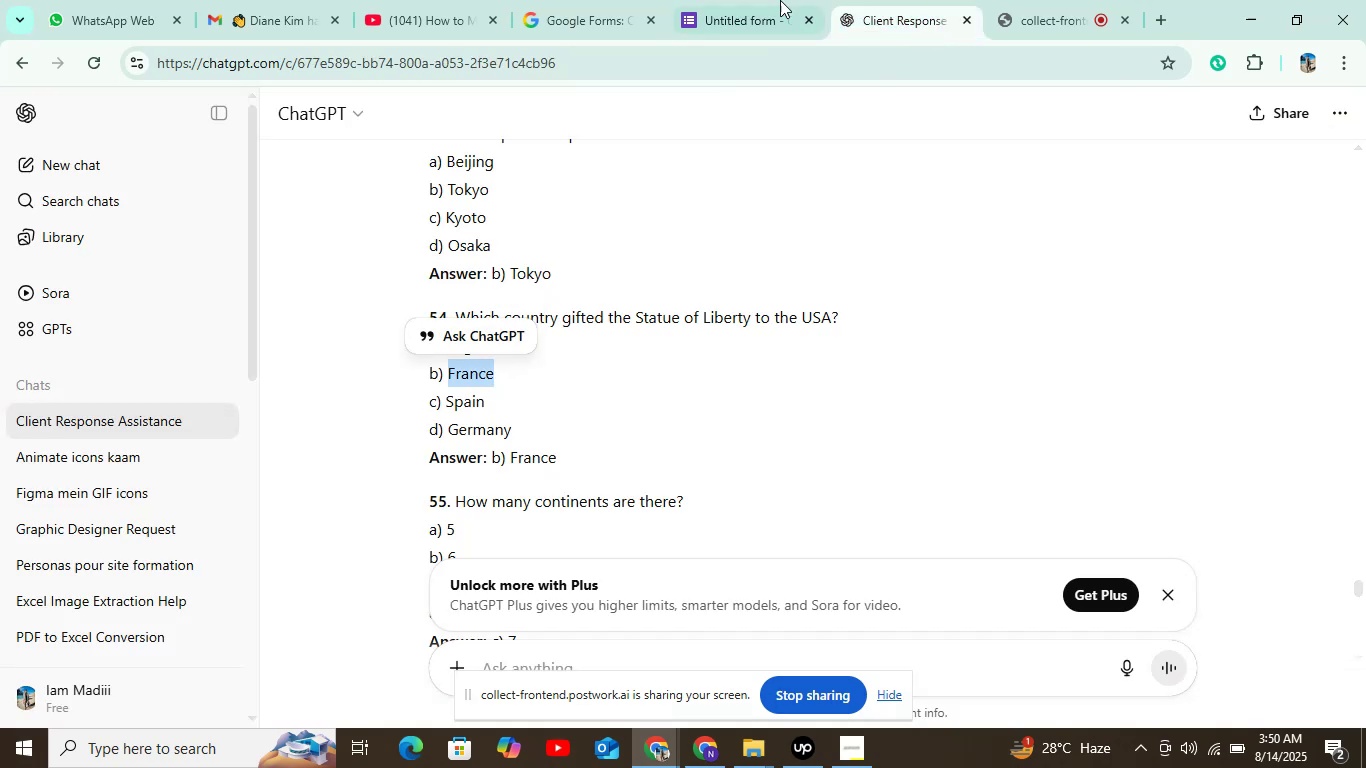 
left_click([784, 0])
 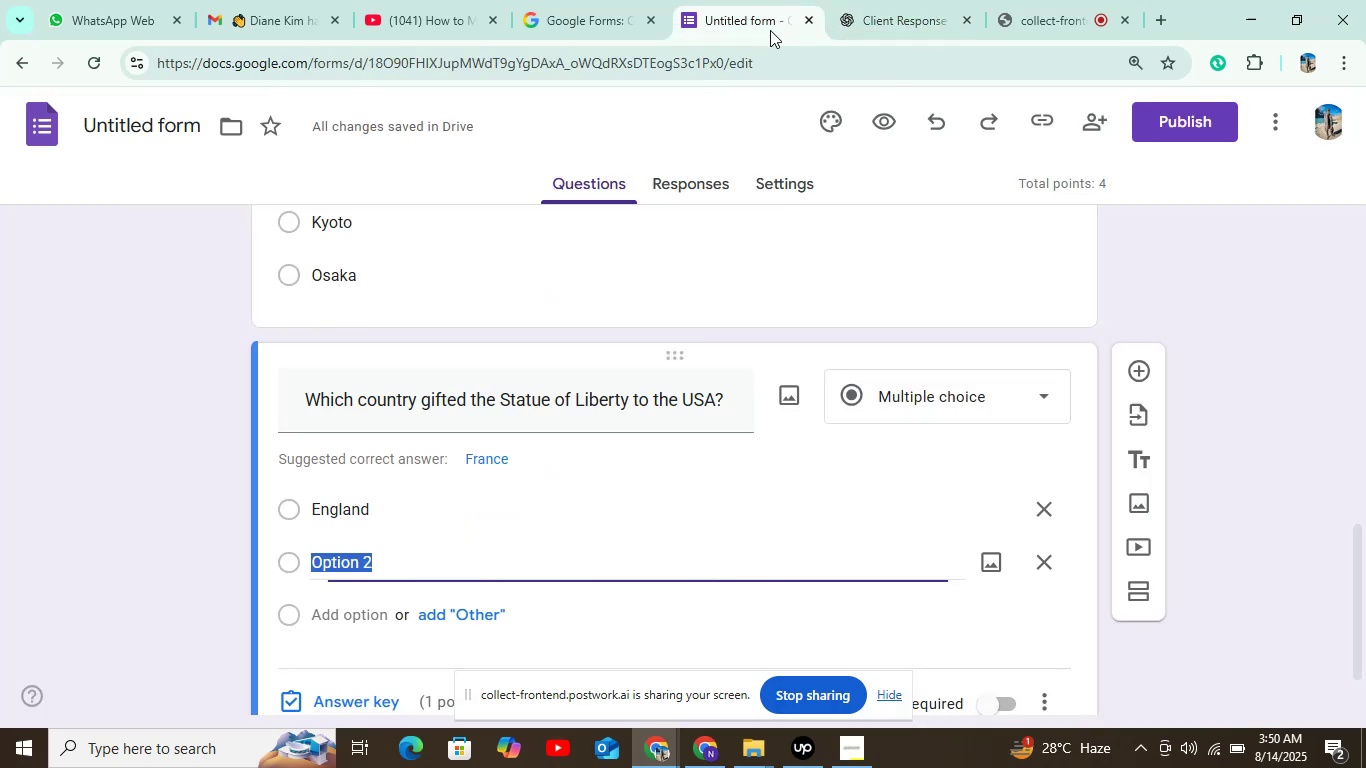 
key(Control+V)
 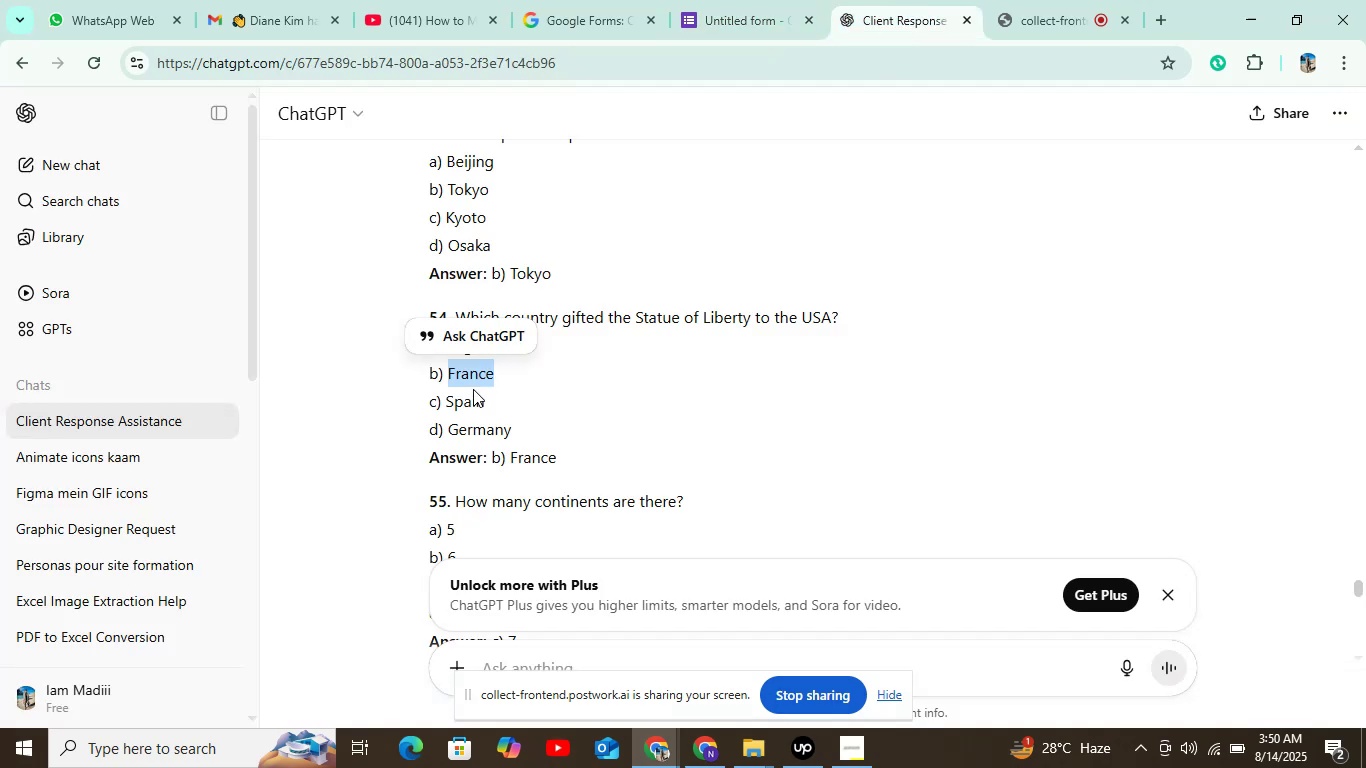 
double_click([464, 408])
 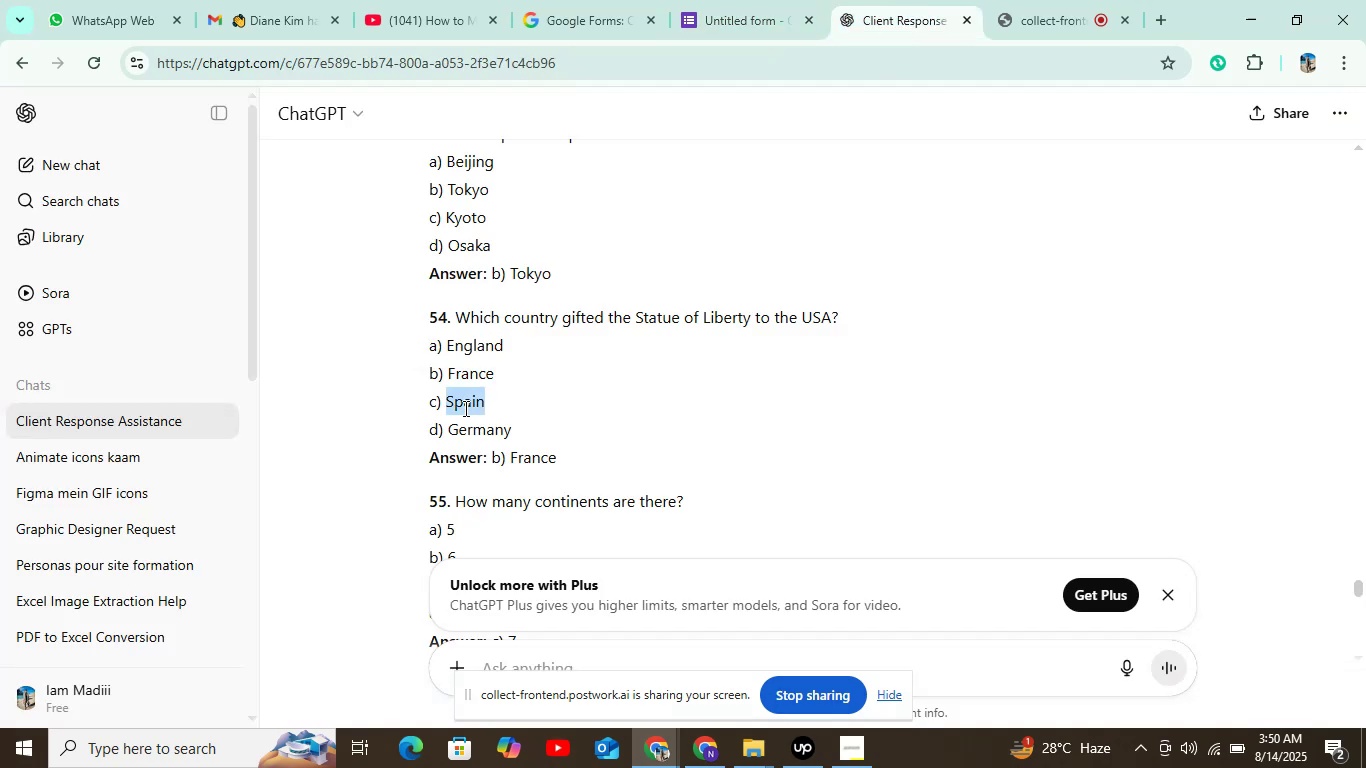 
key(Control+C)
 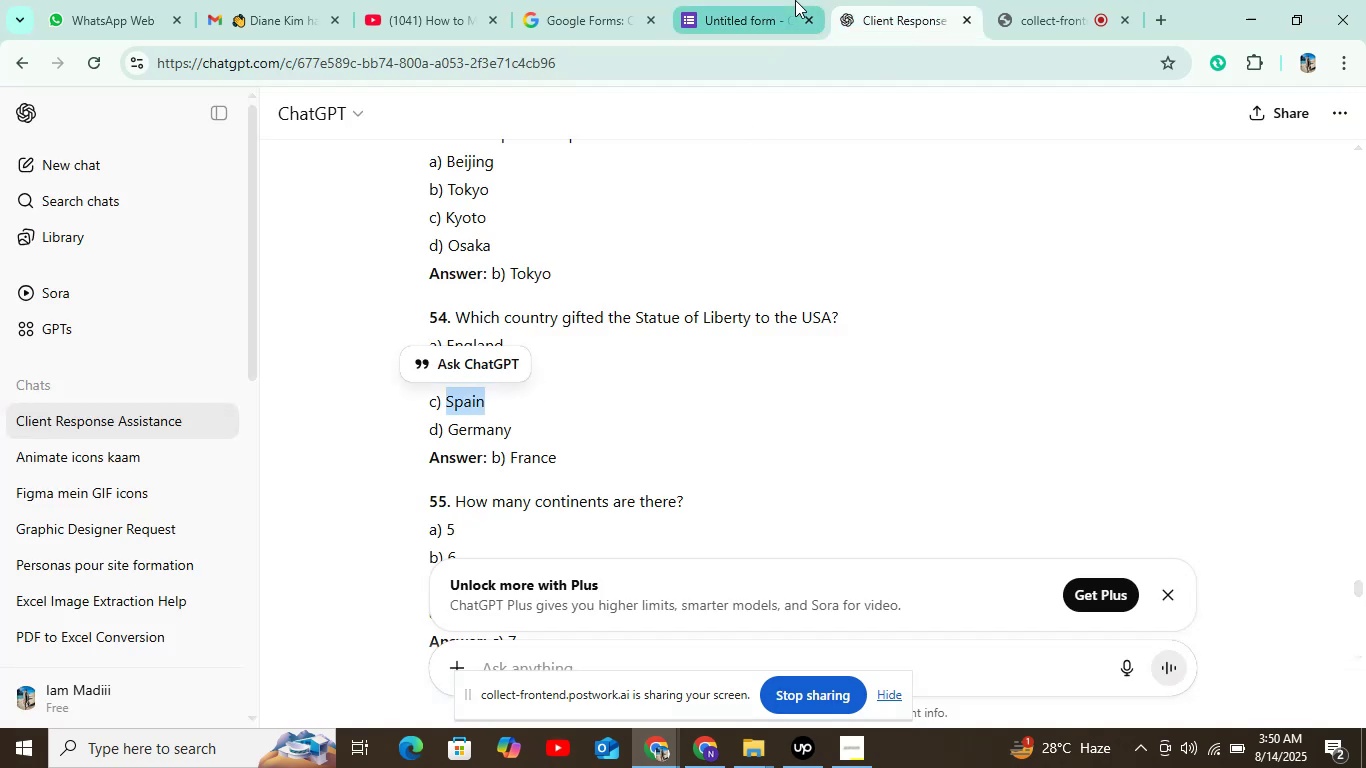 
left_click([795, 0])
 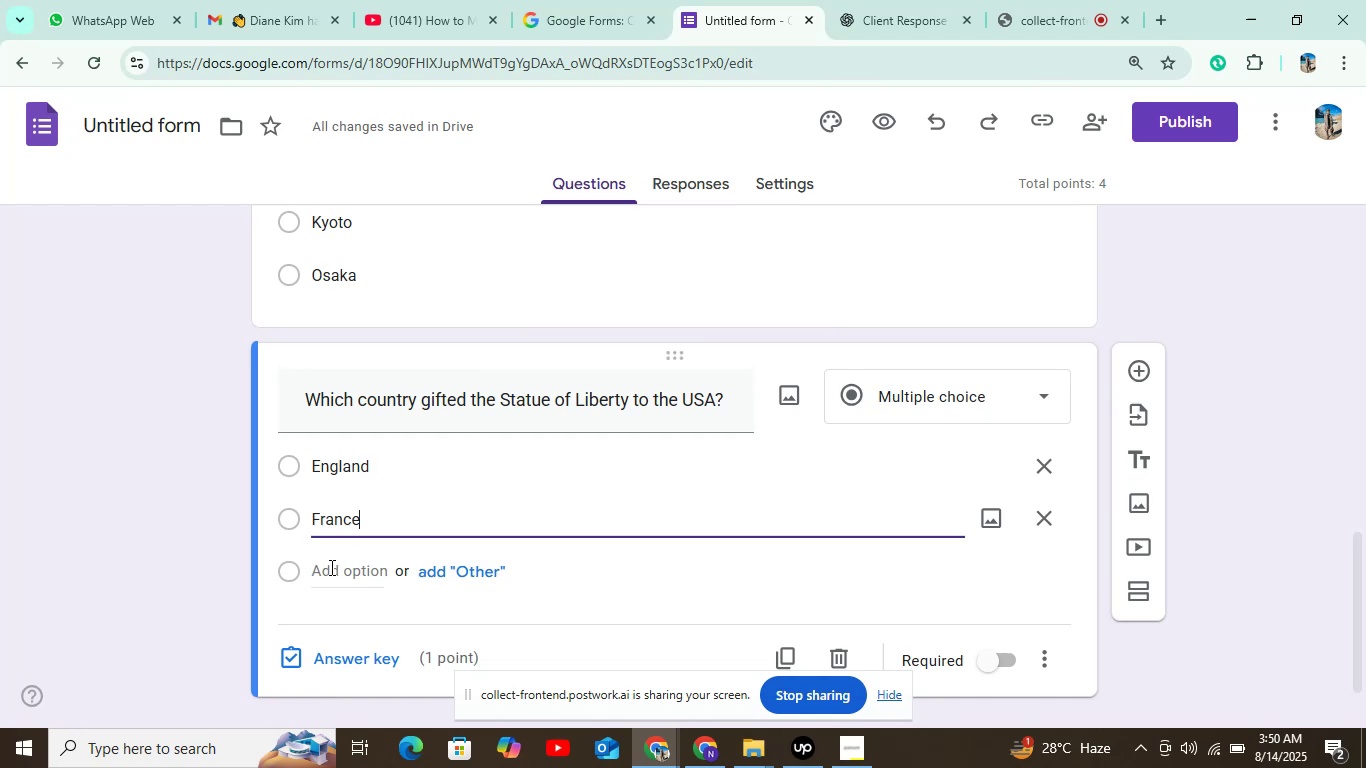 
key(Control+V)
 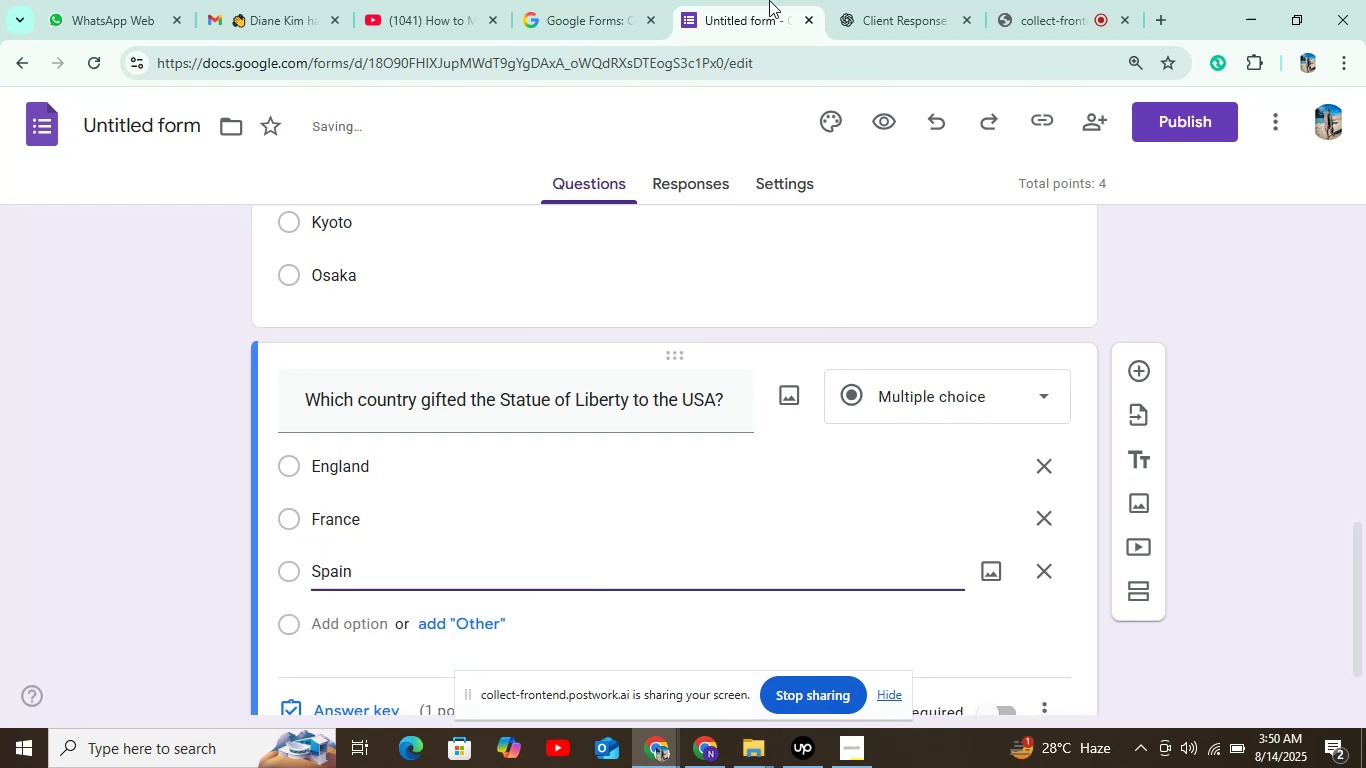 
left_click([854, 0])
 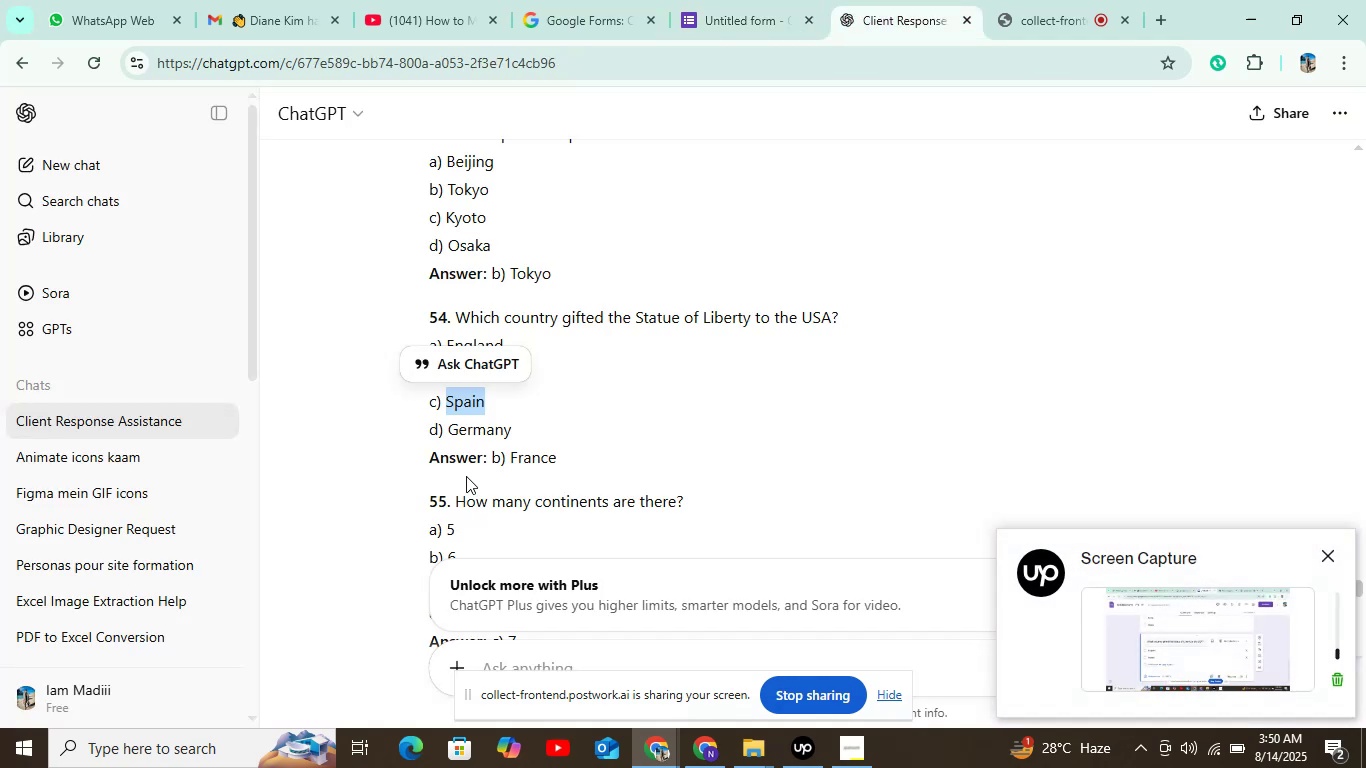 
double_click([502, 432])
 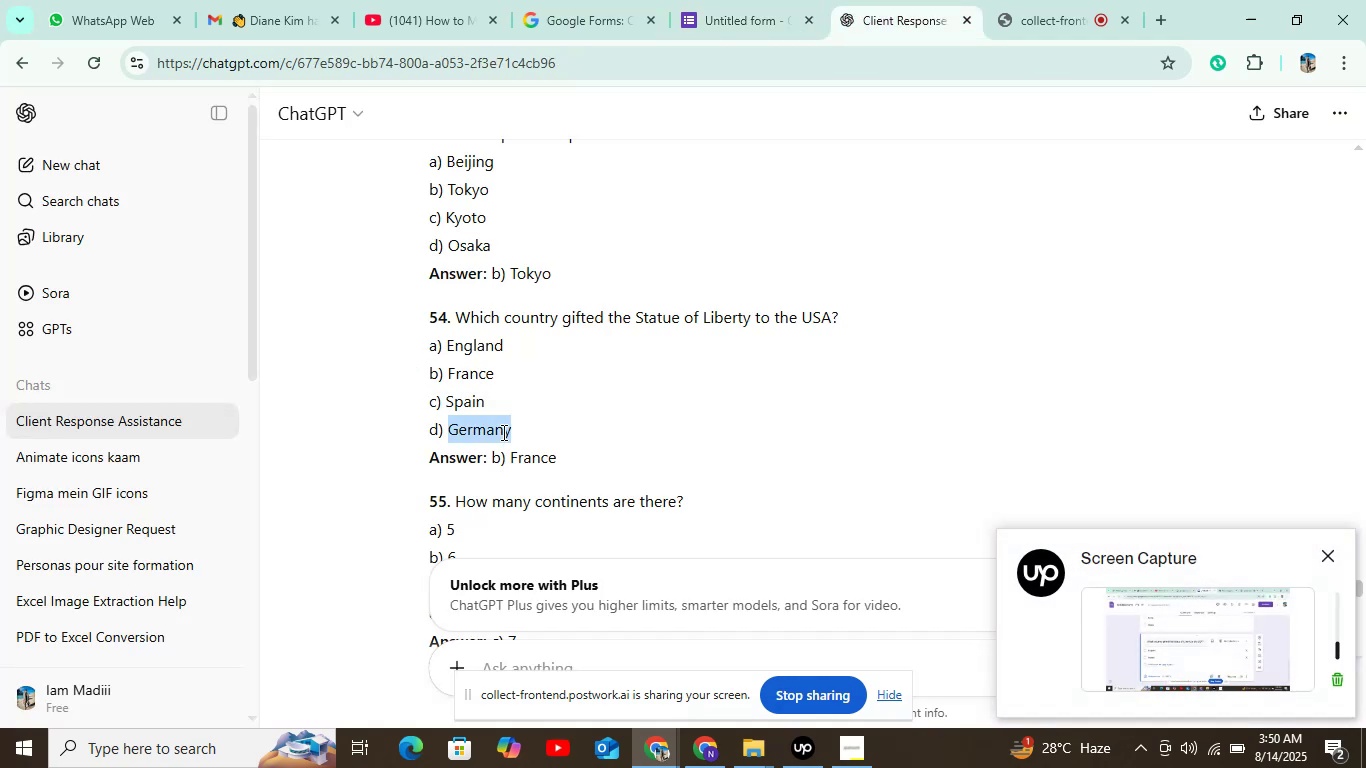 
key(Control+C)
 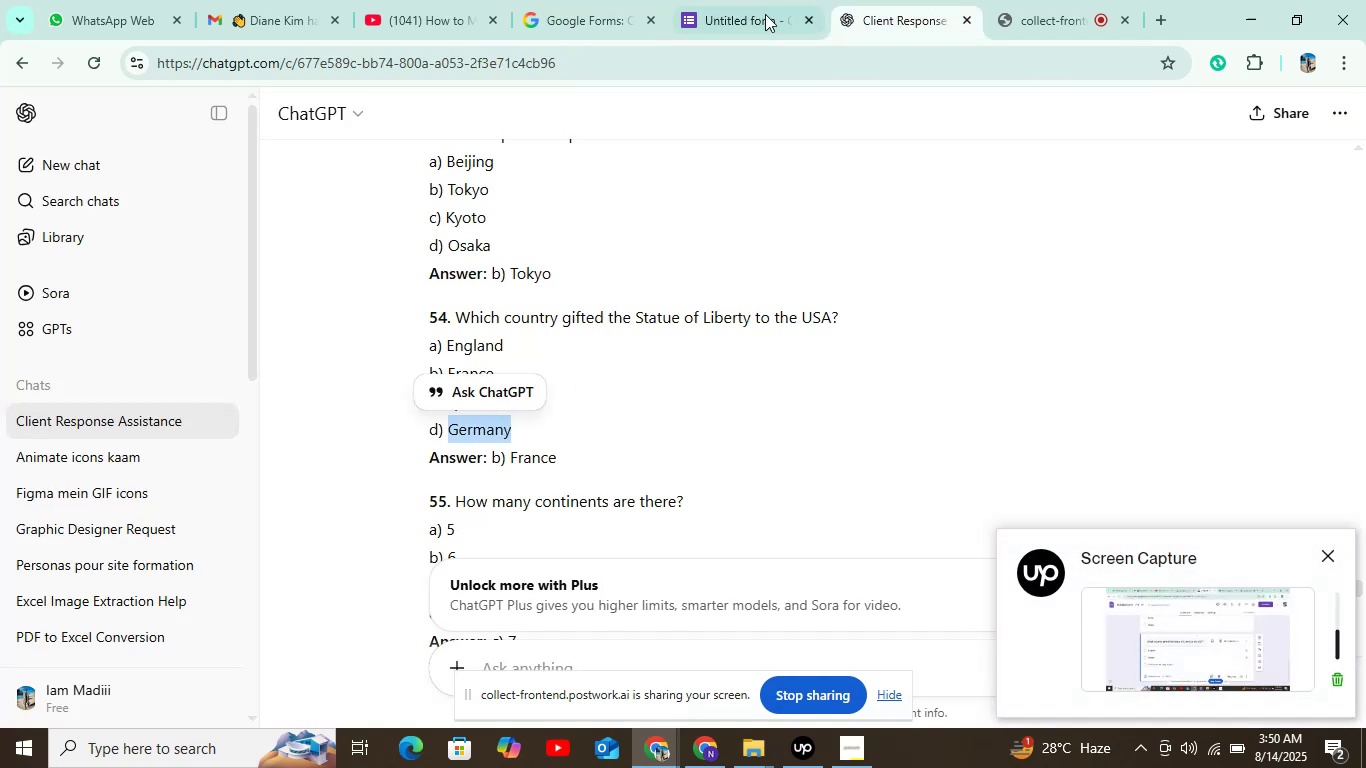 
left_click([750, 14])
 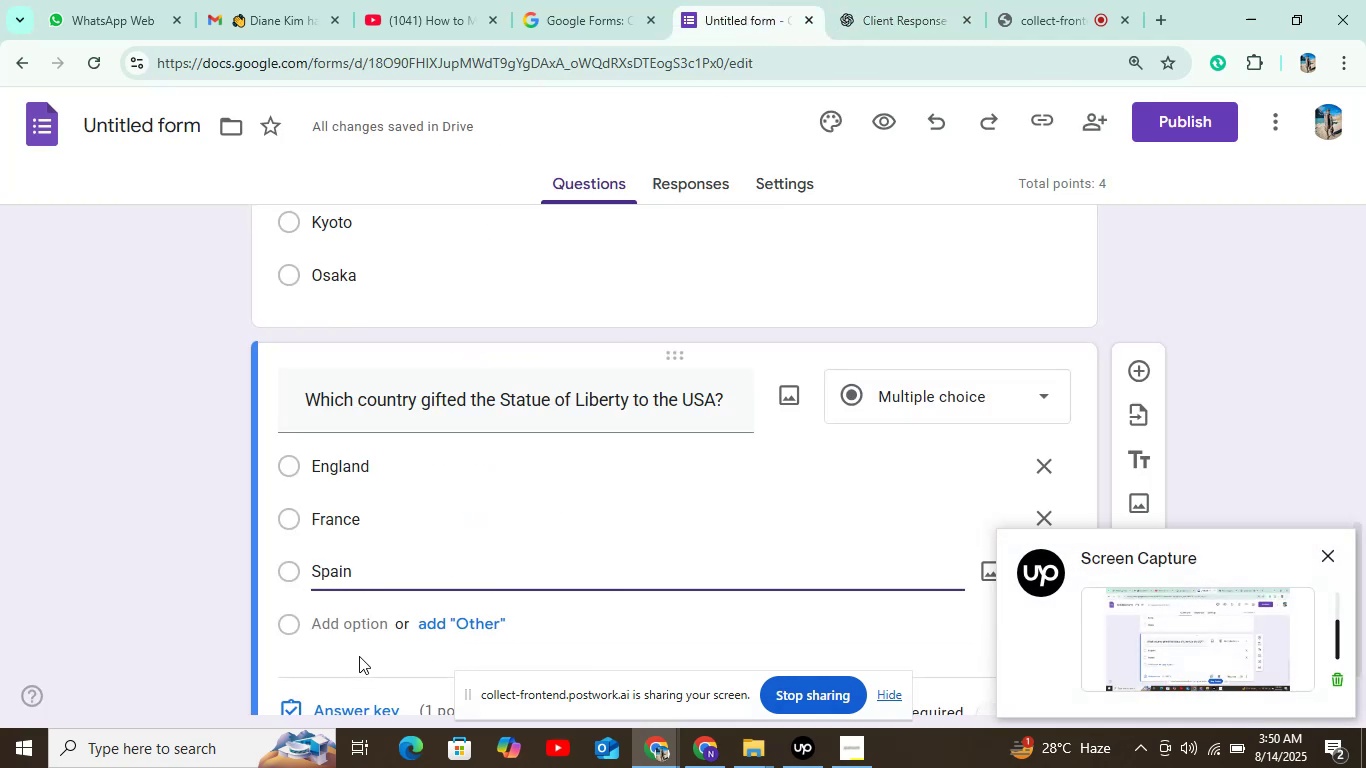 
left_click([359, 633])
 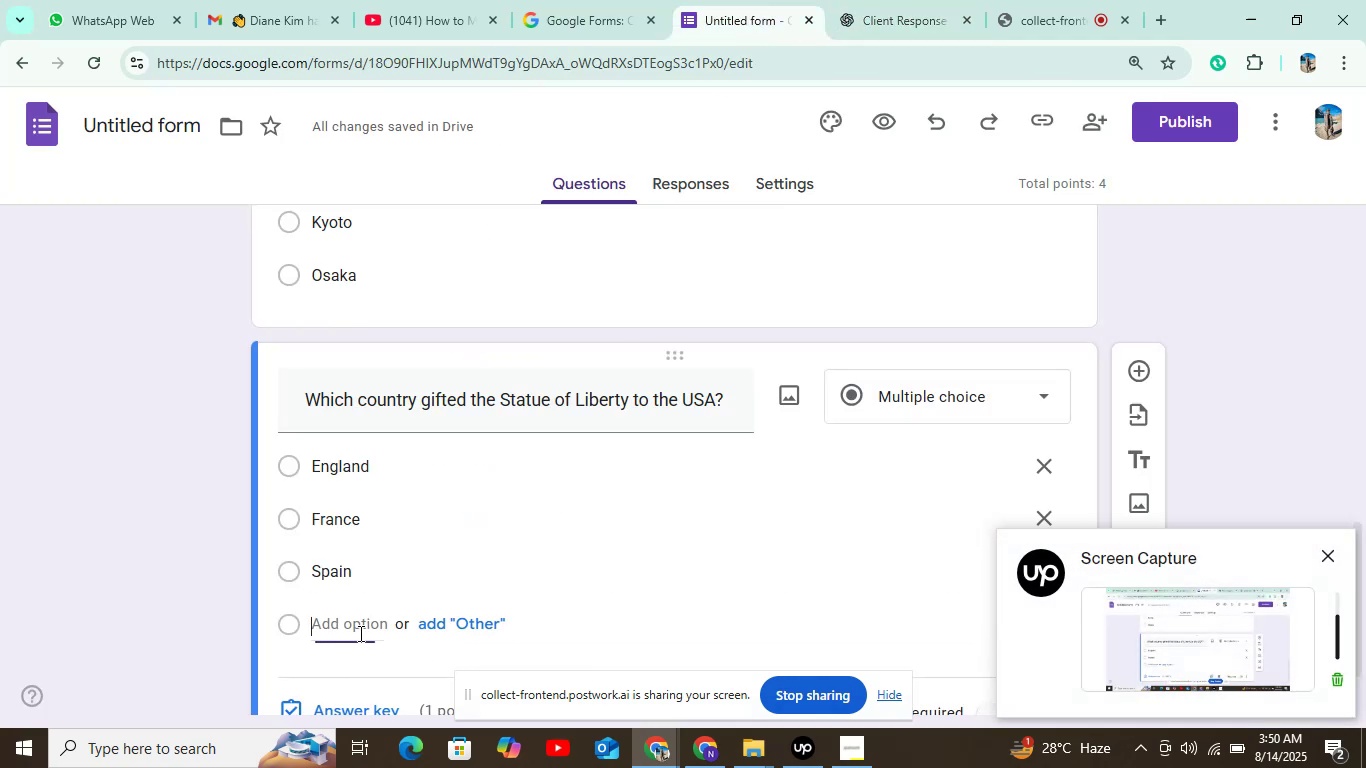 
key(Control+V)
 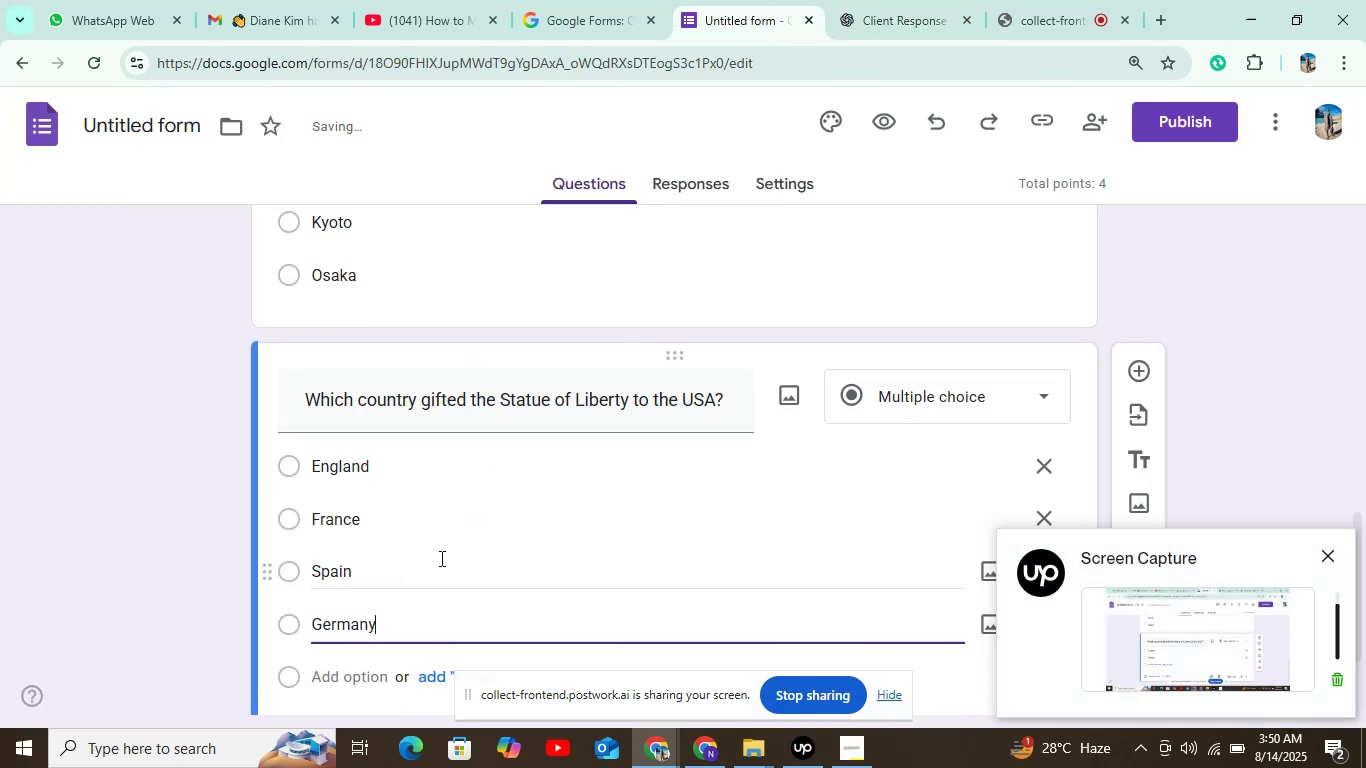 
scroll: coordinate [444, 555], scroll_direction: down, amount: 3.0
 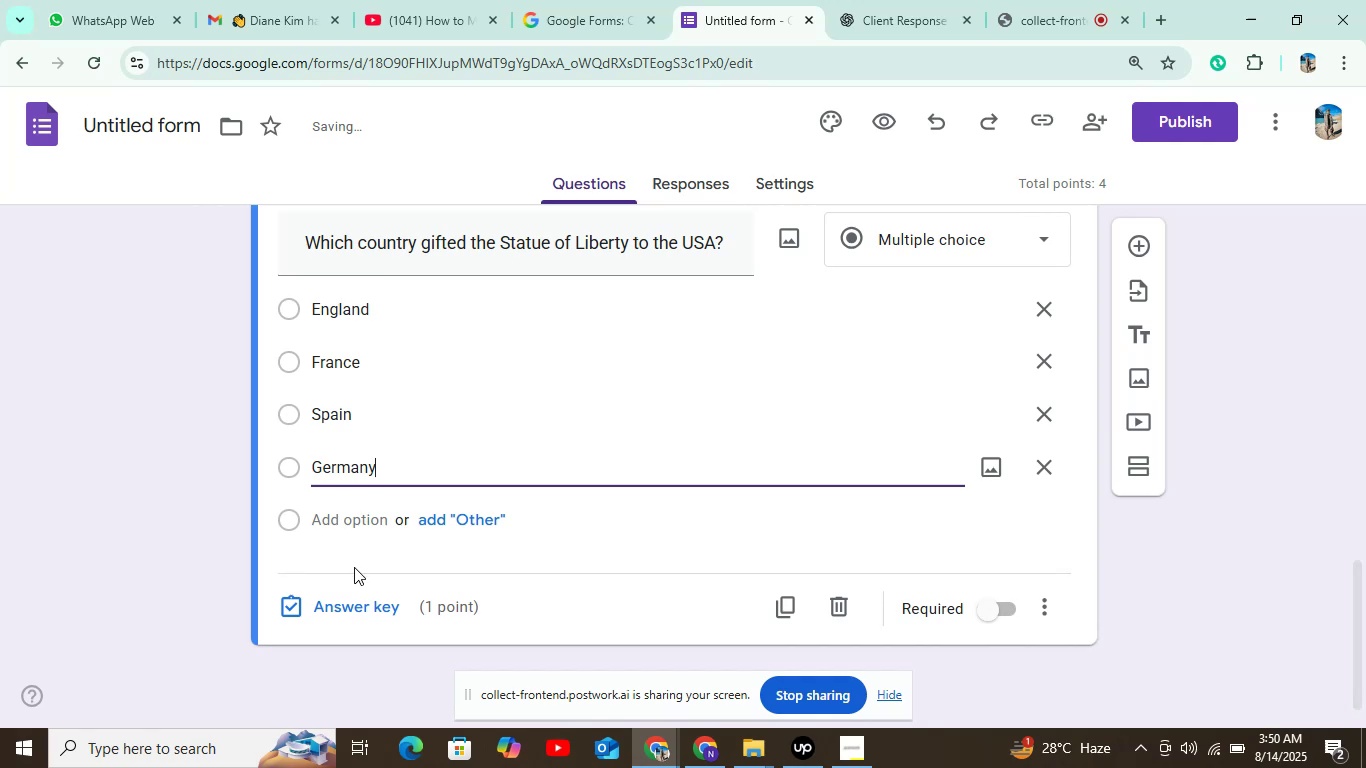 
left_click([354, 601])
 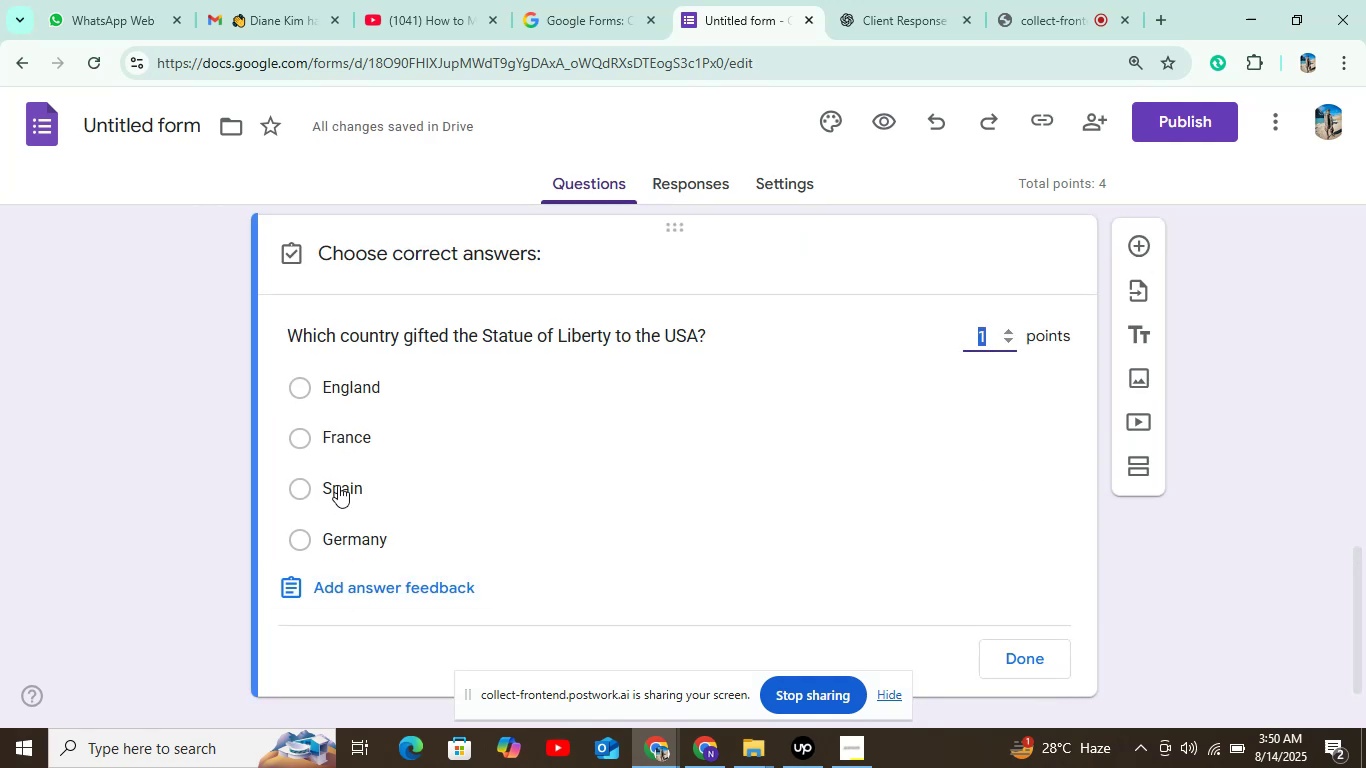 
left_click([360, 433])
 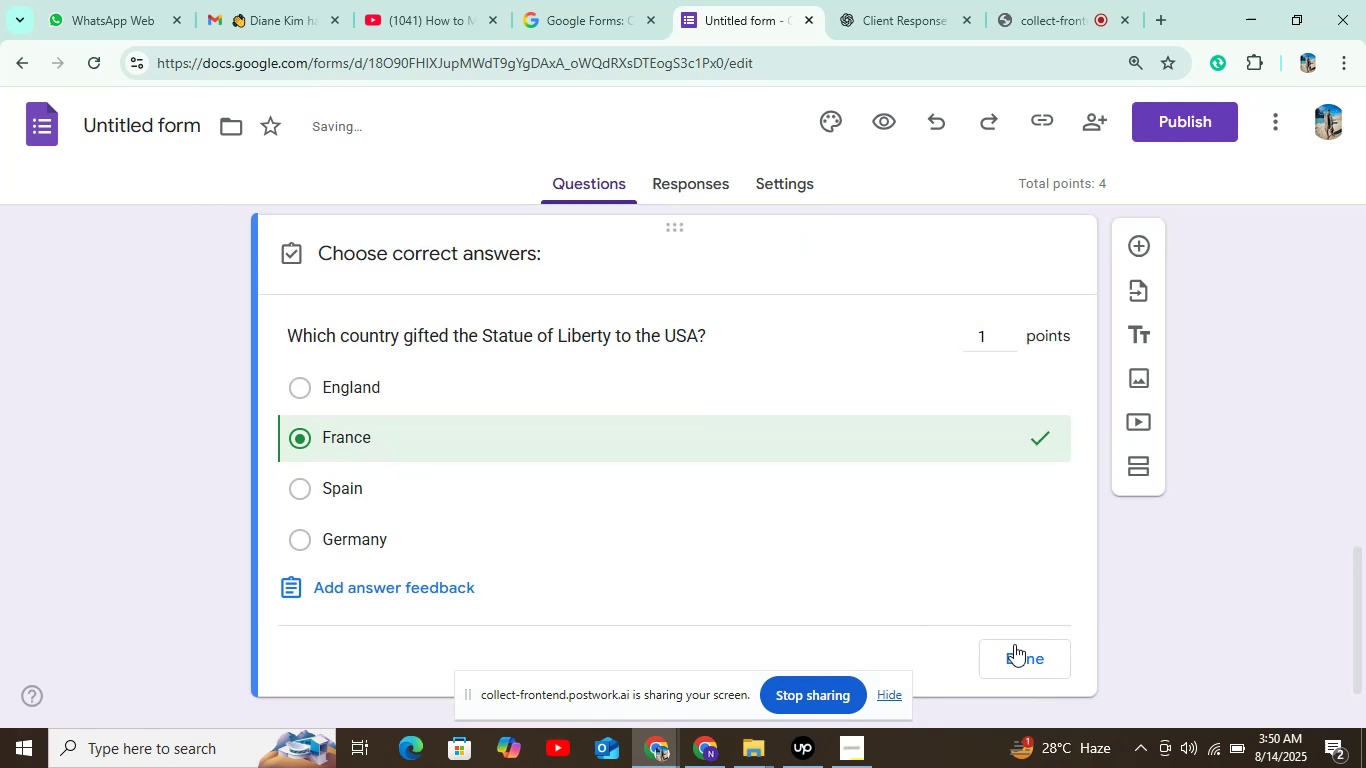 
left_click([1055, 664])
 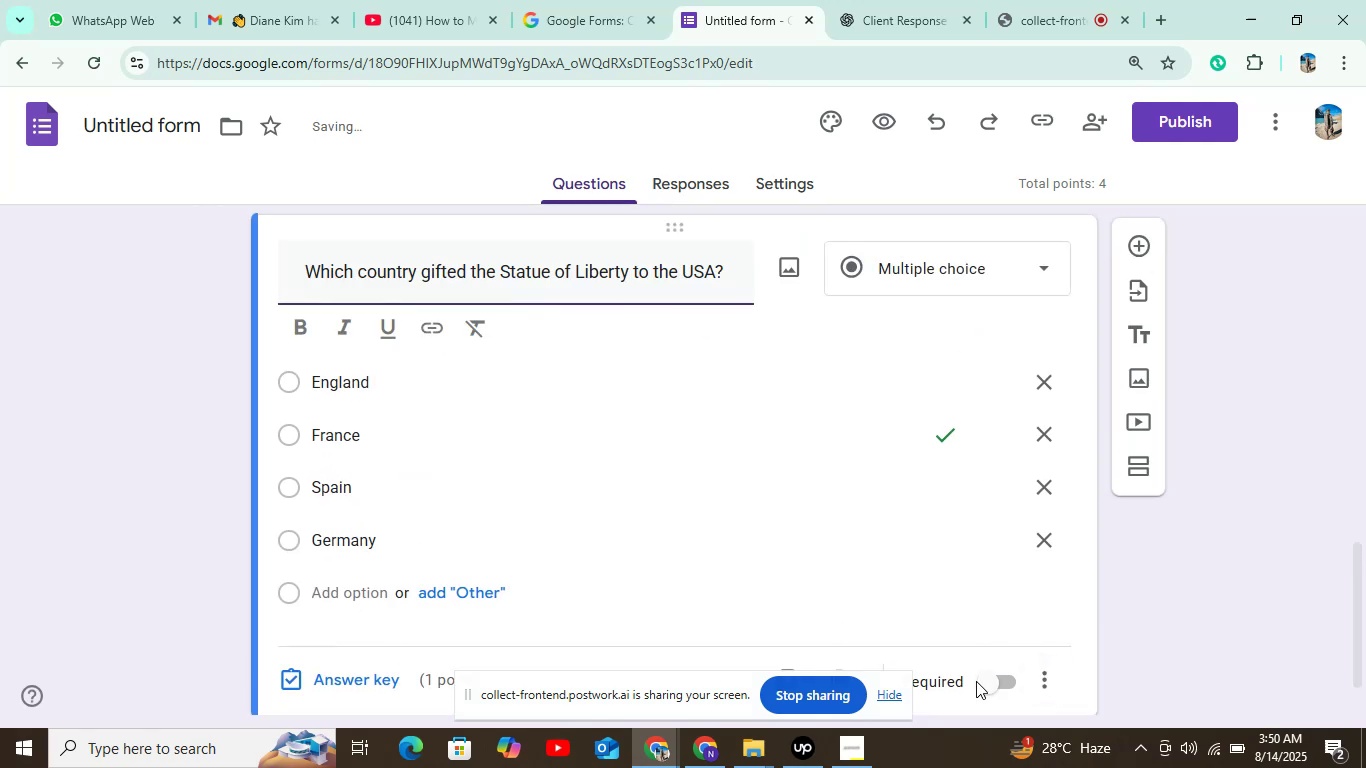 
left_click([982, 681])
 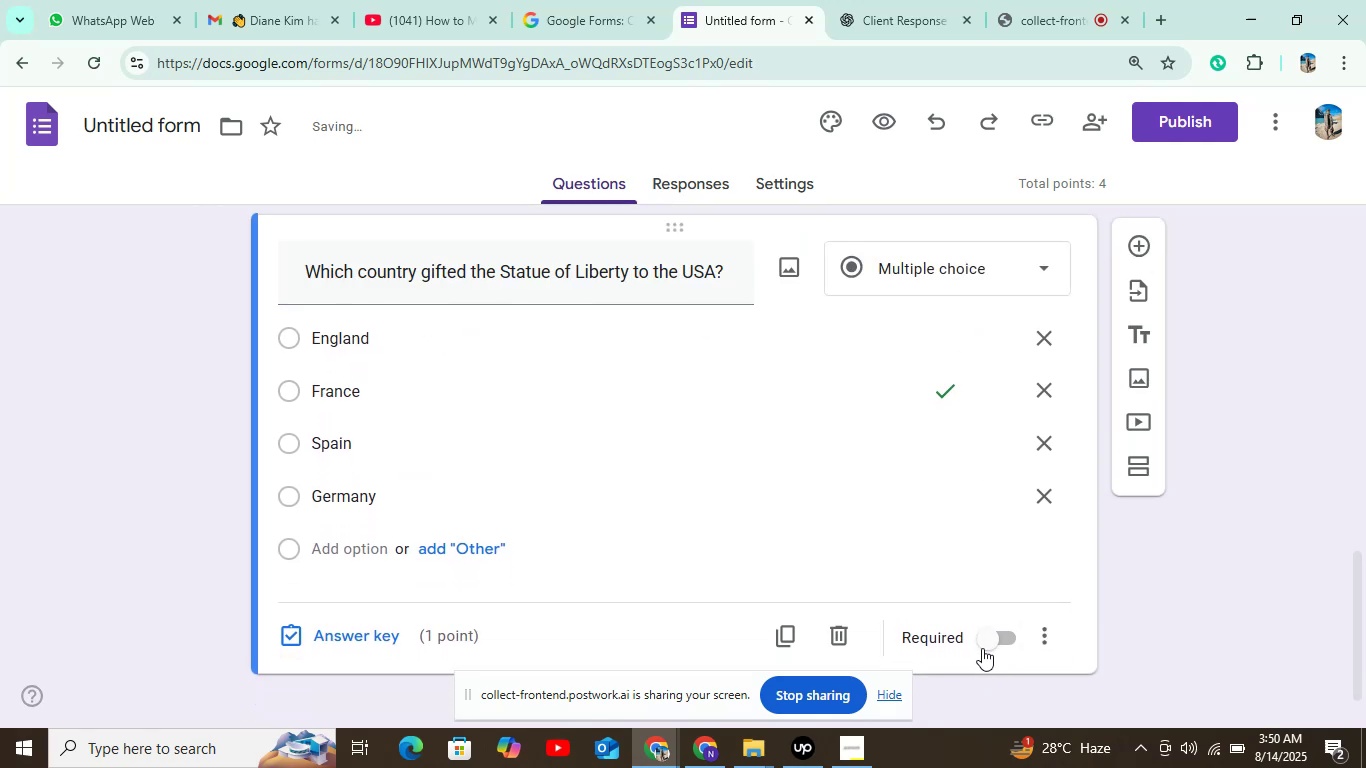 
left_click([983, 642])
 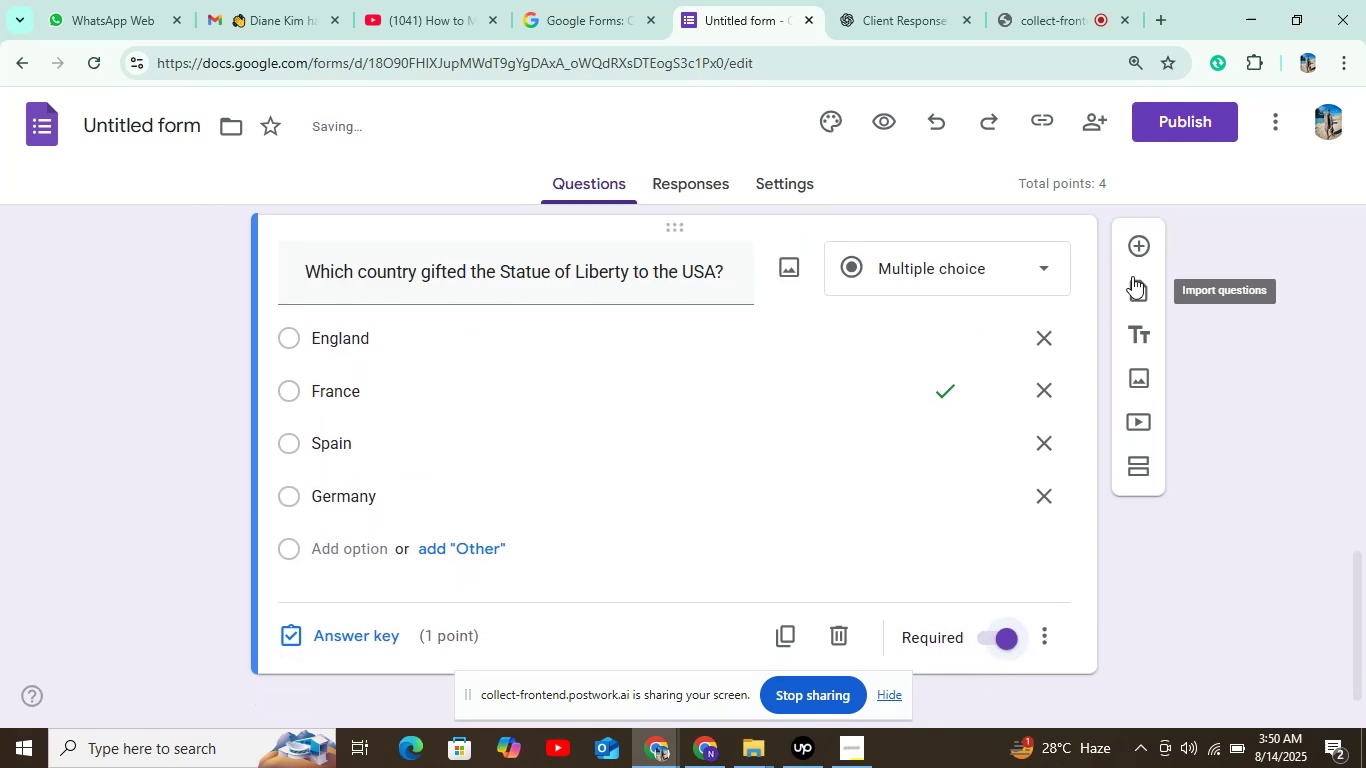 
left_click([1139, 259])
 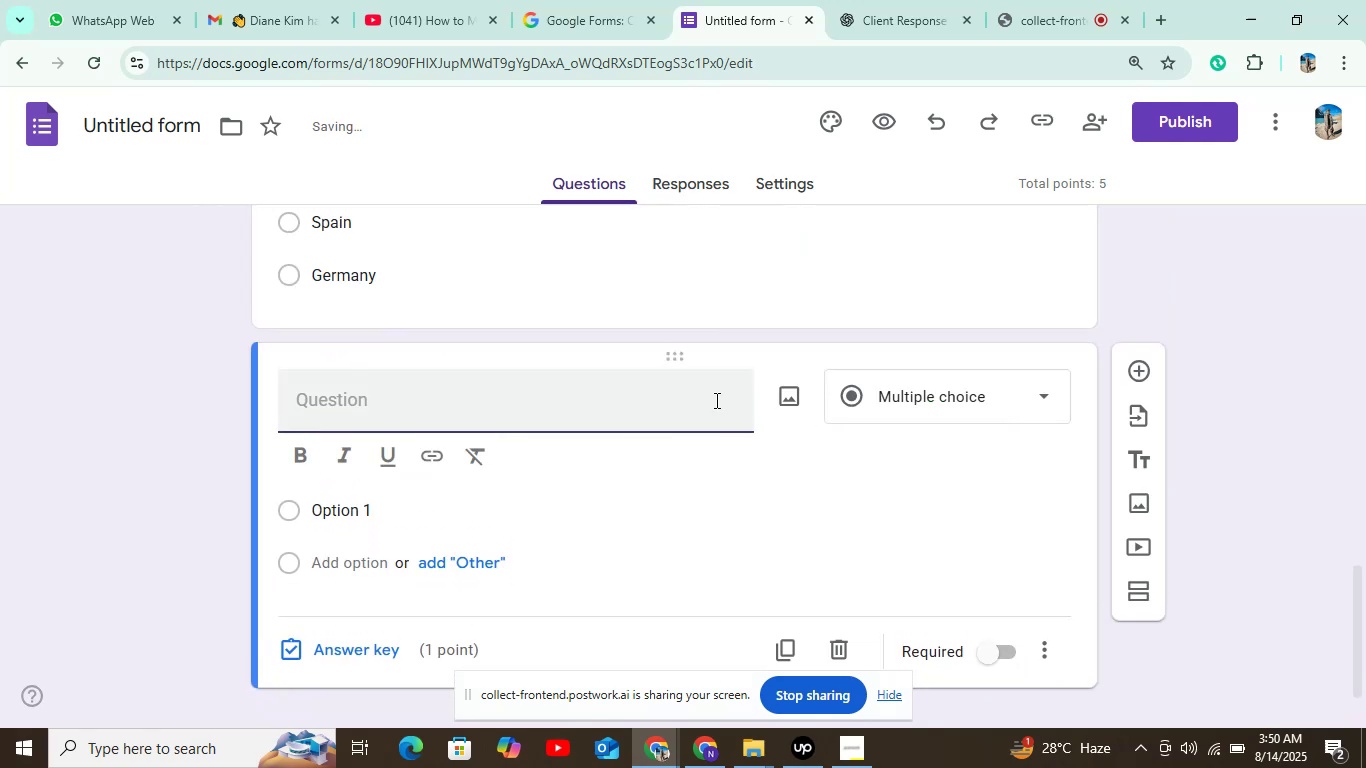 
left_click([572, 407])
 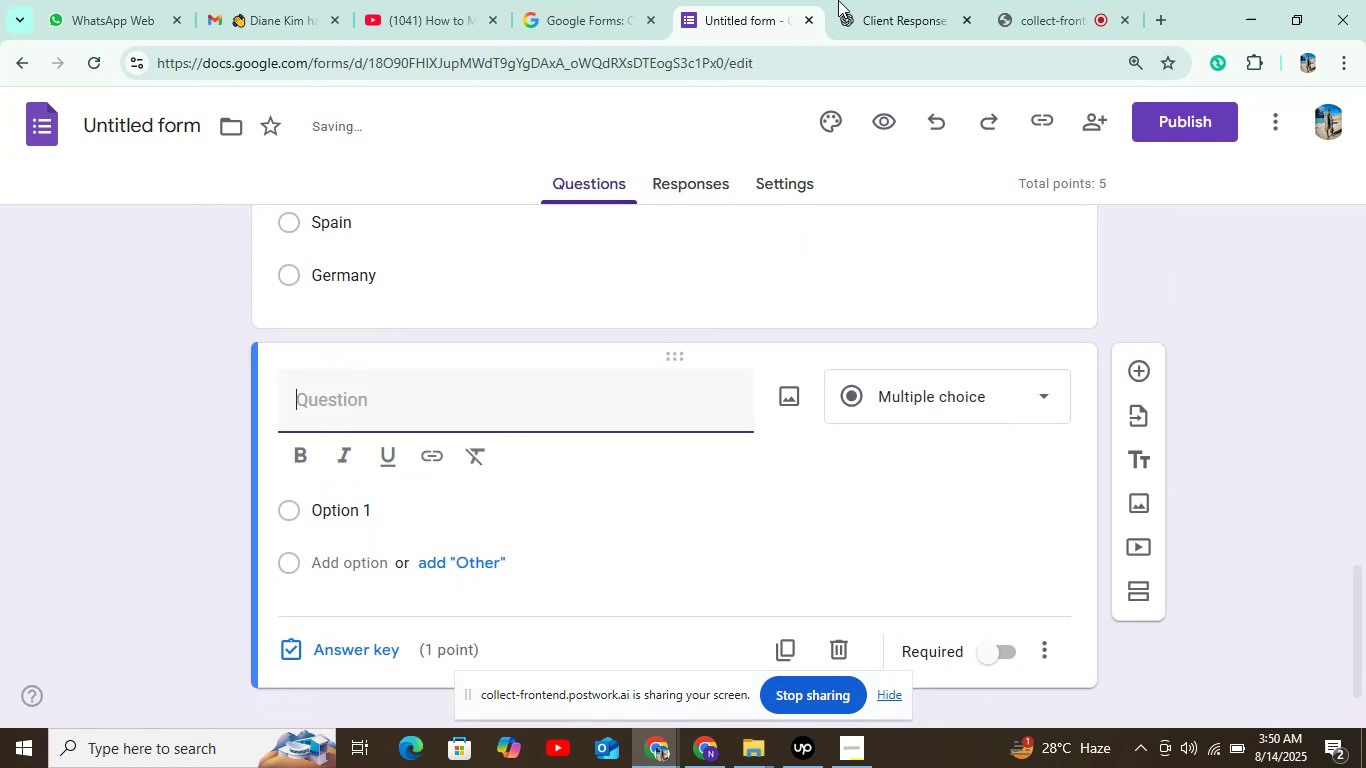 
left_click([847, 0])
 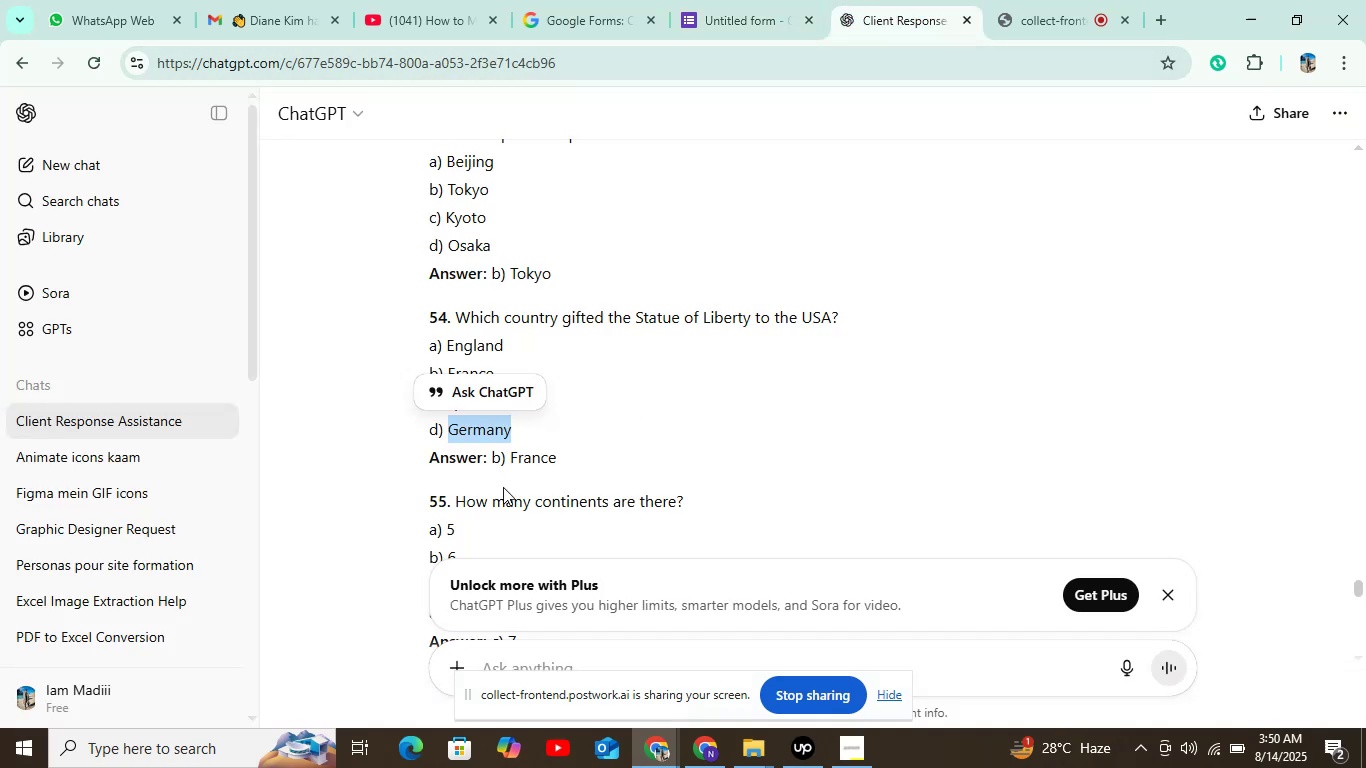 
left_click_drag(start_coordinate=[454, 503], to_coordinate=[695, 501])
 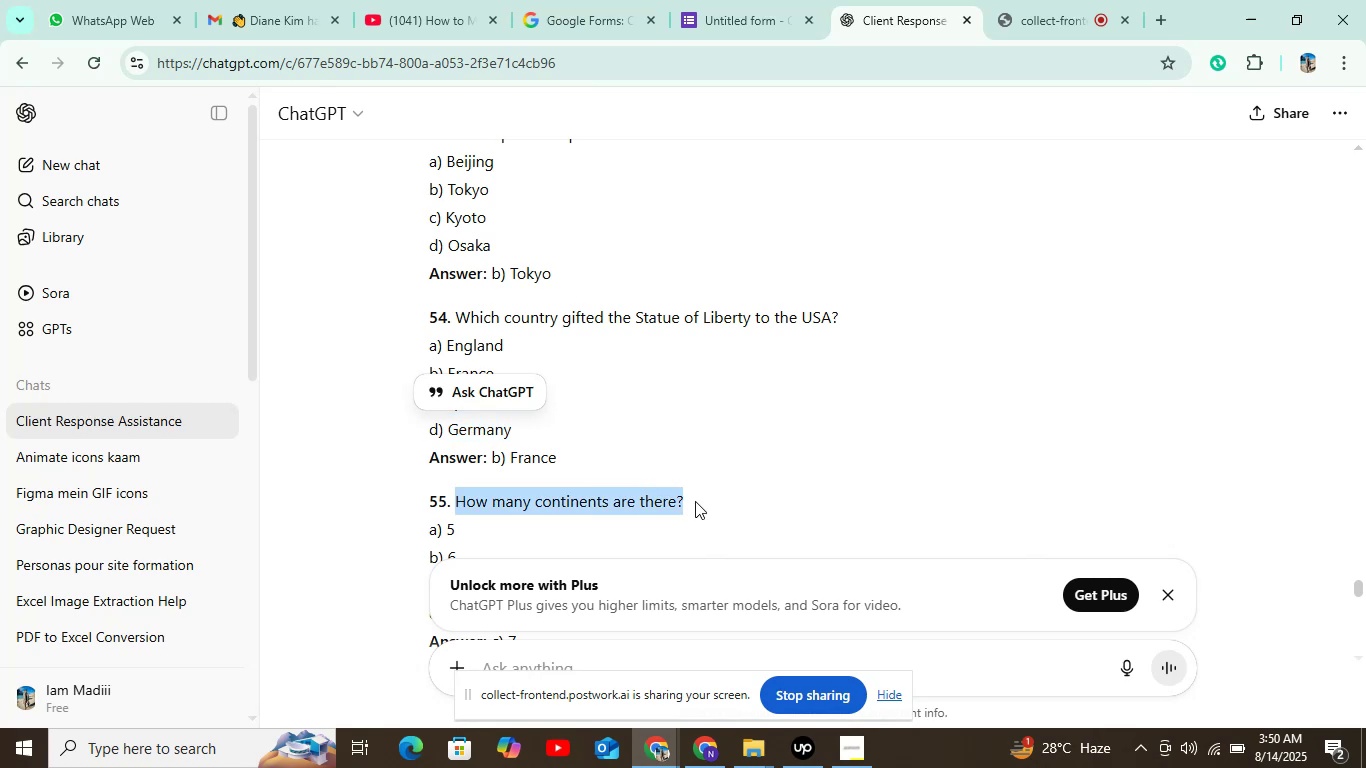 
key(Control+C)
 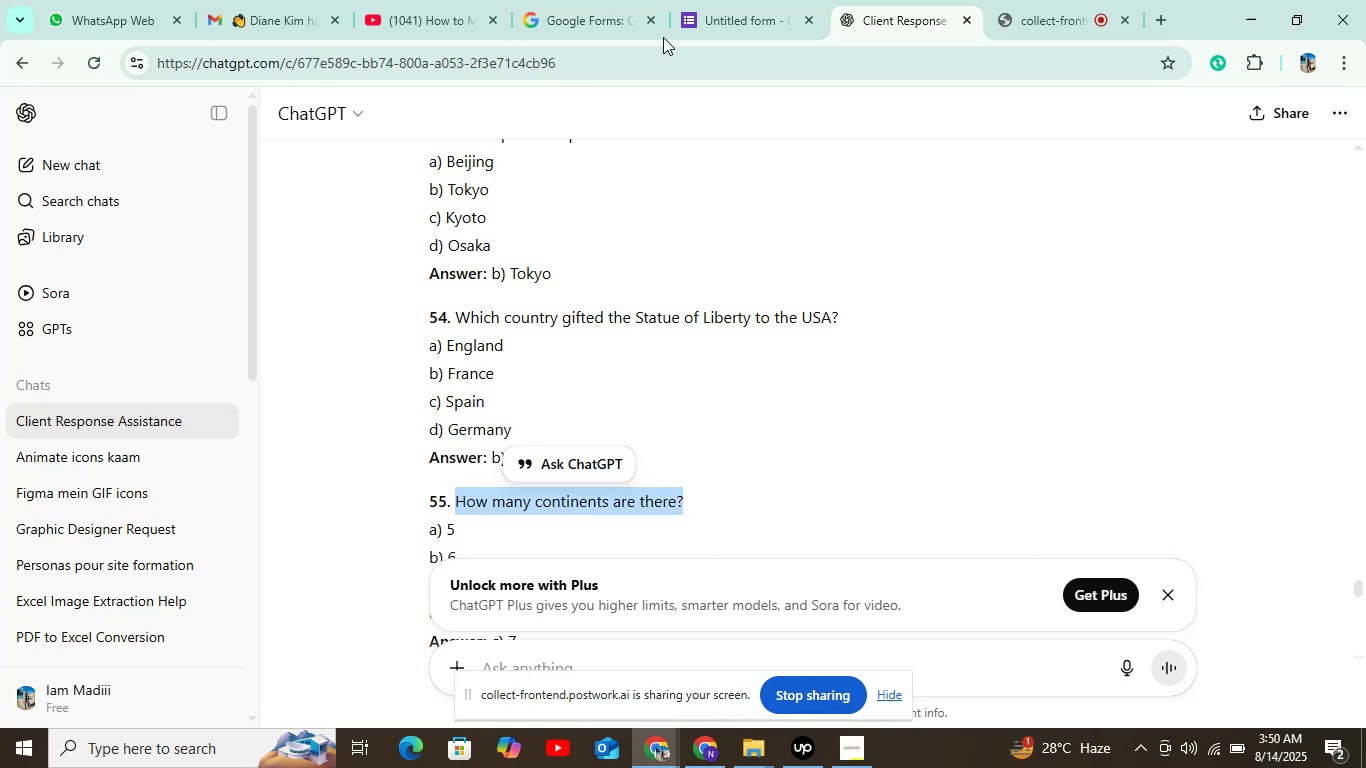 
left_click([712, 1])
 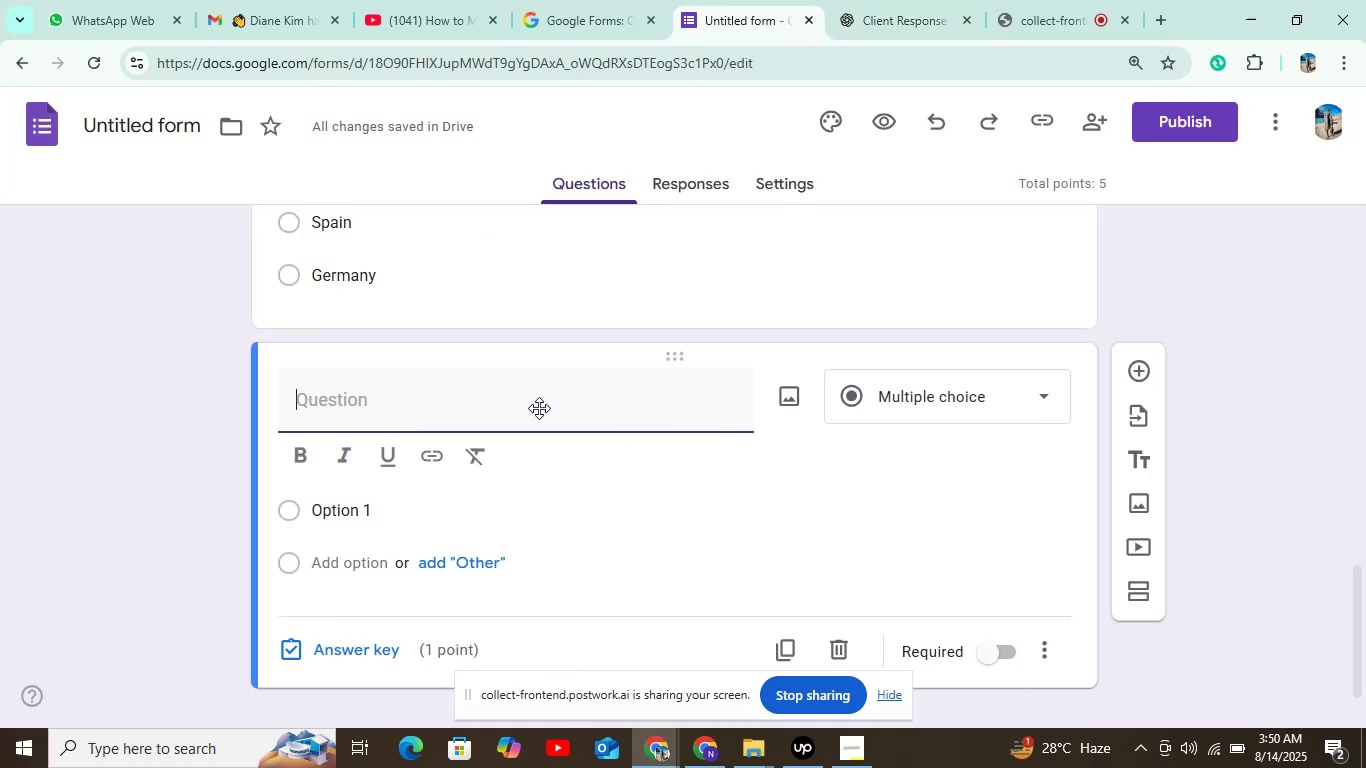 
key(Control+V)
 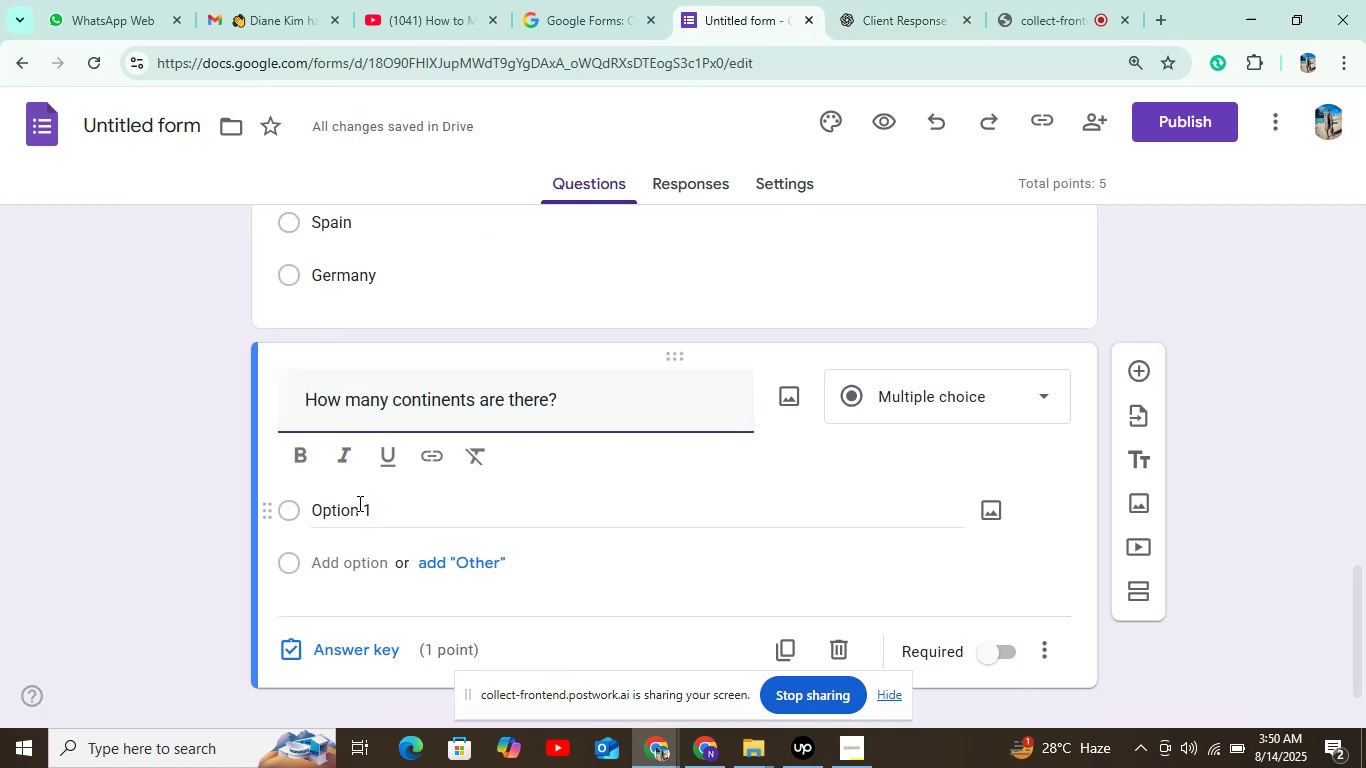 
left_click([356, 519])
 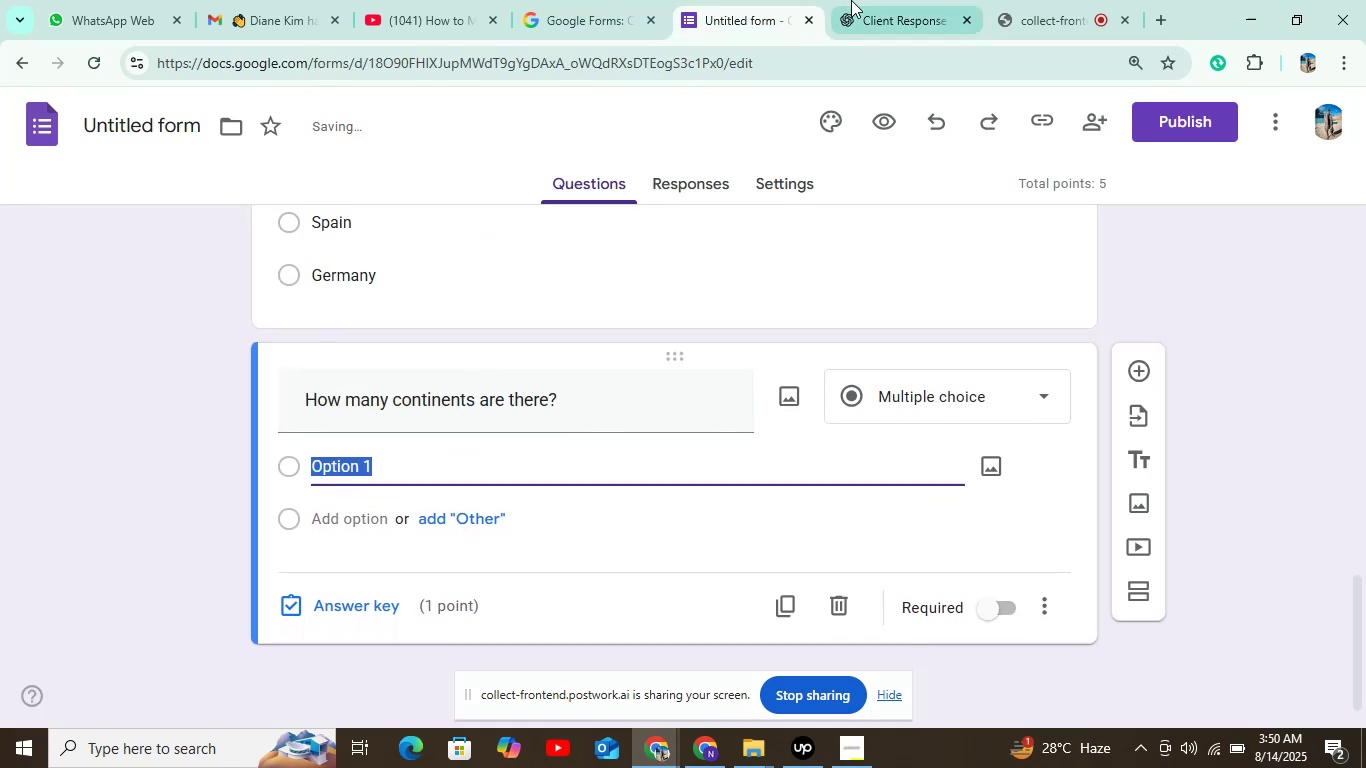 
left_click([890, 0])
 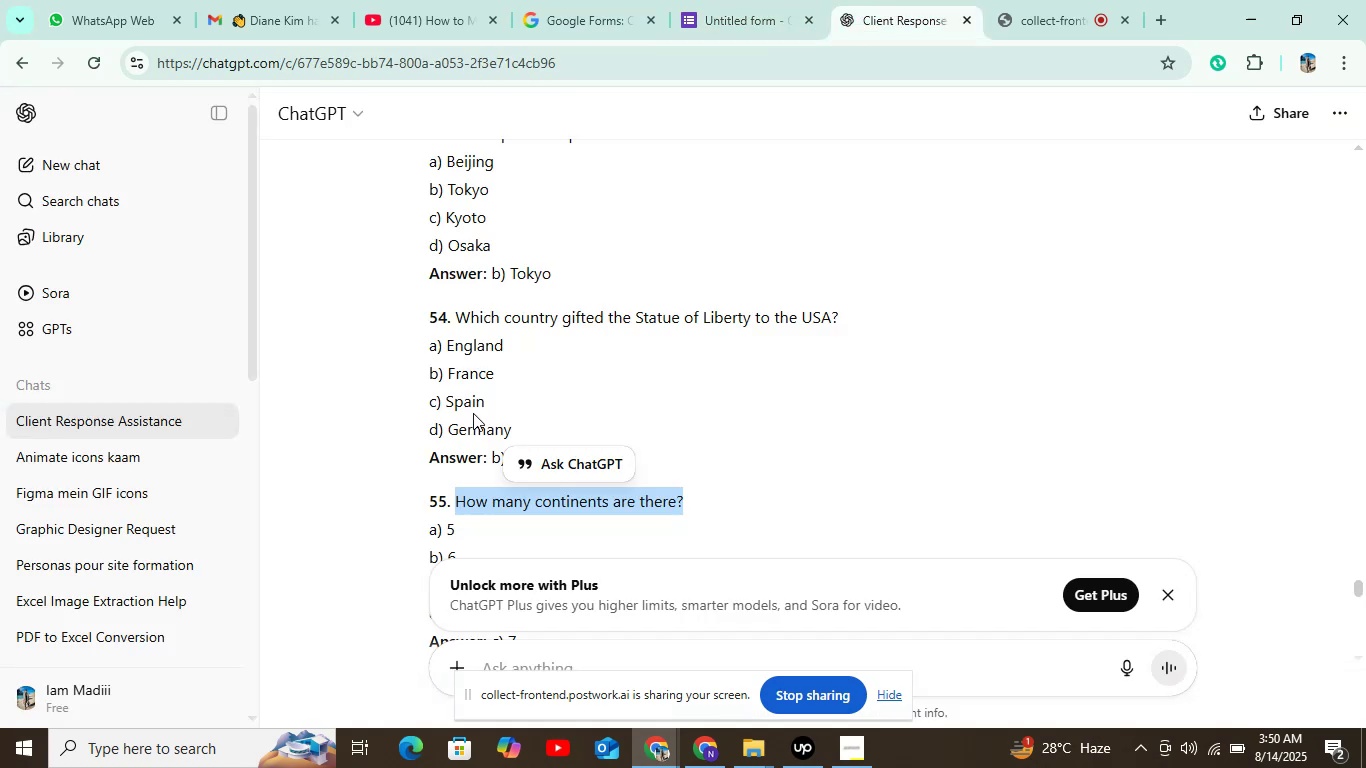 
scroll: coordinate [512, 443], scroll_direction: down, amount: 2.0
 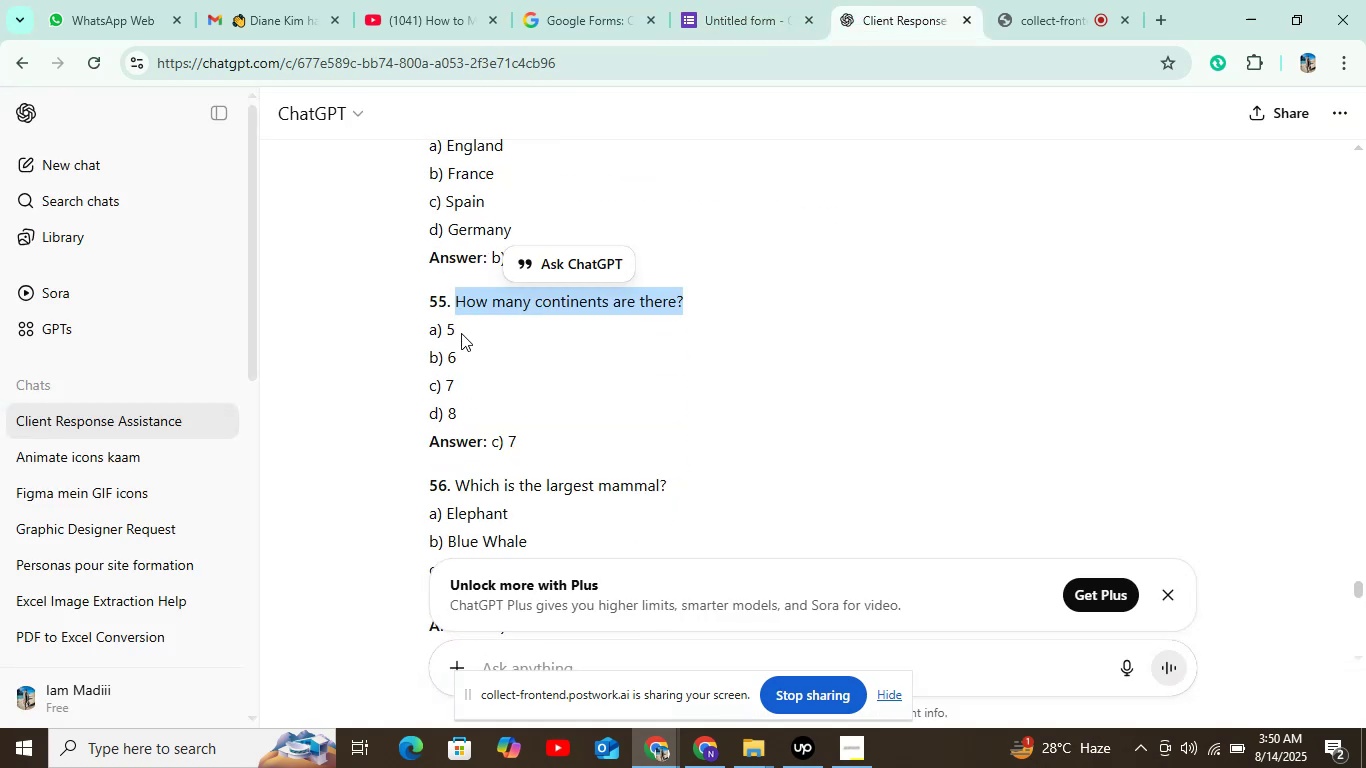 
left_click([459, 325])
 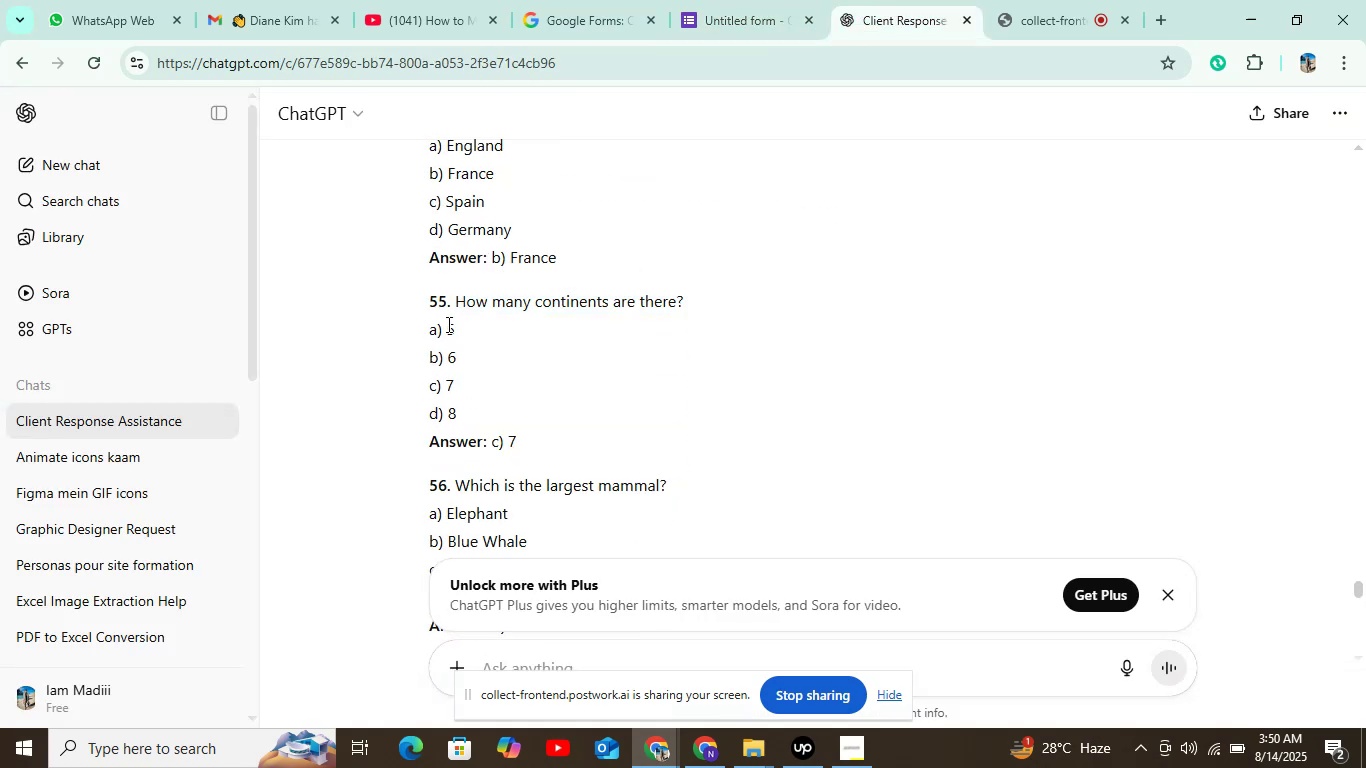 
double_click([447, 324])
 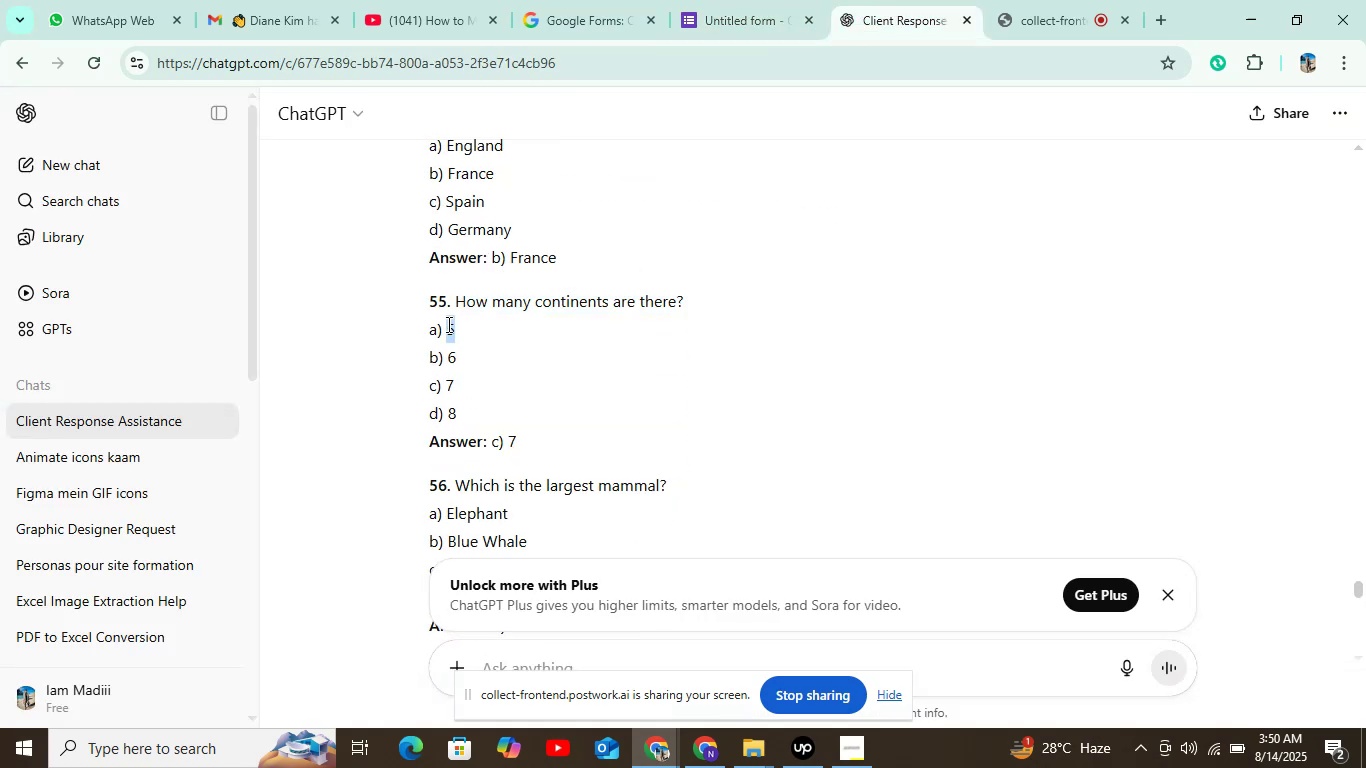 
key(Control+C)
 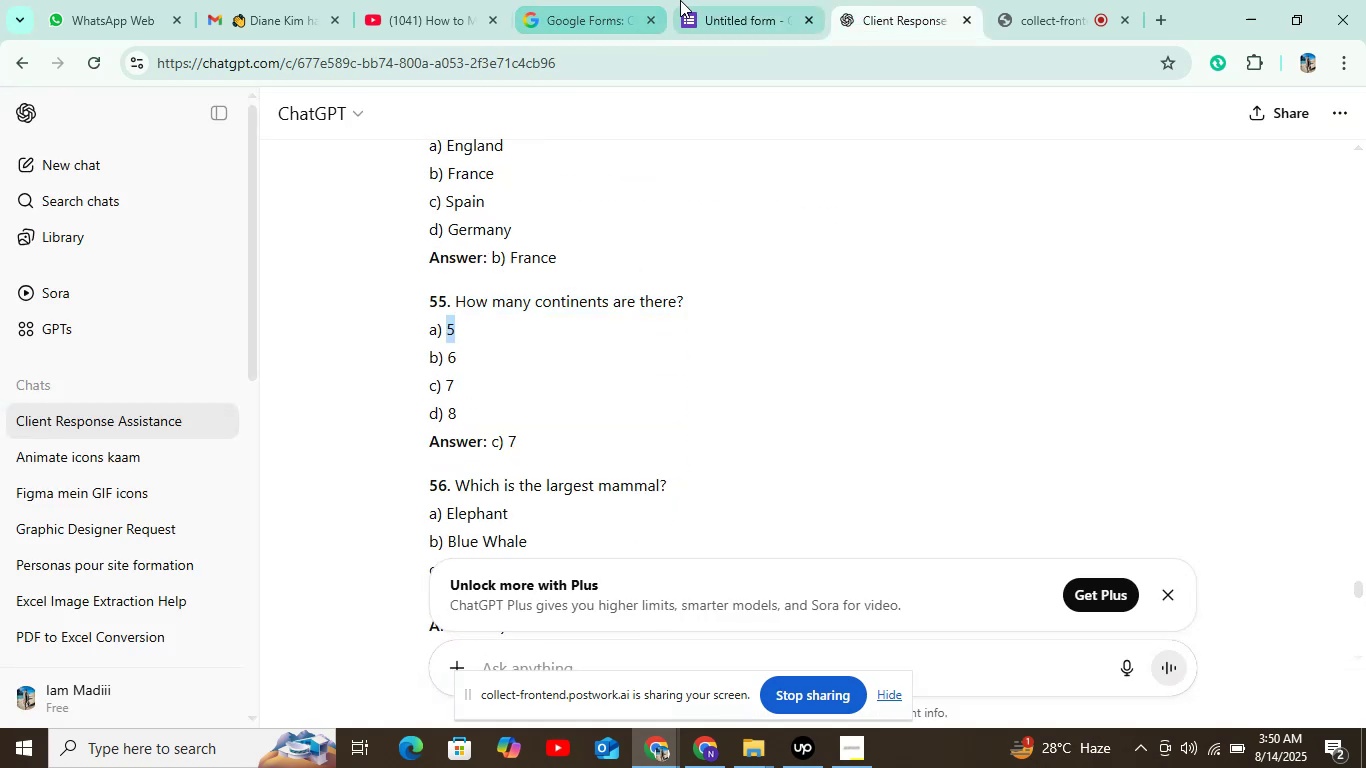 
left_click([705, 0])
 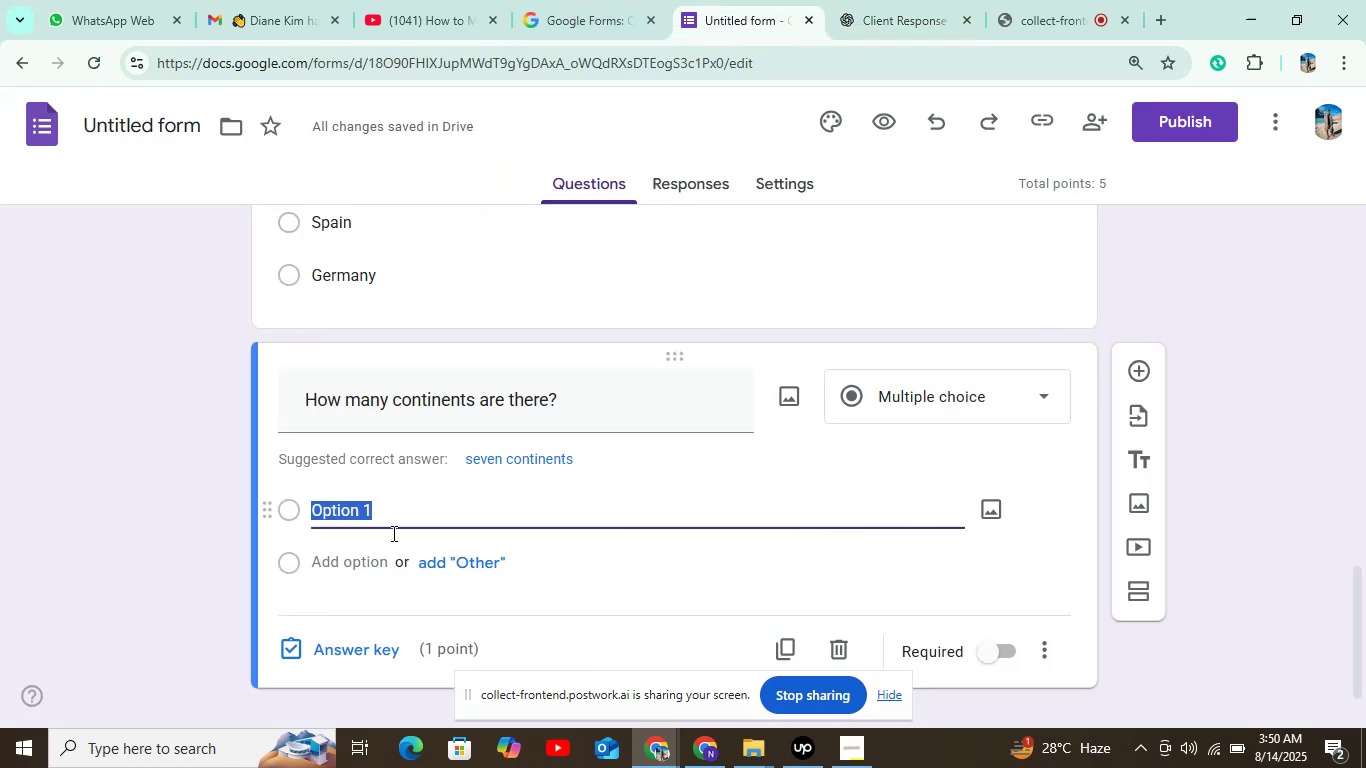 
key(Control+V)
 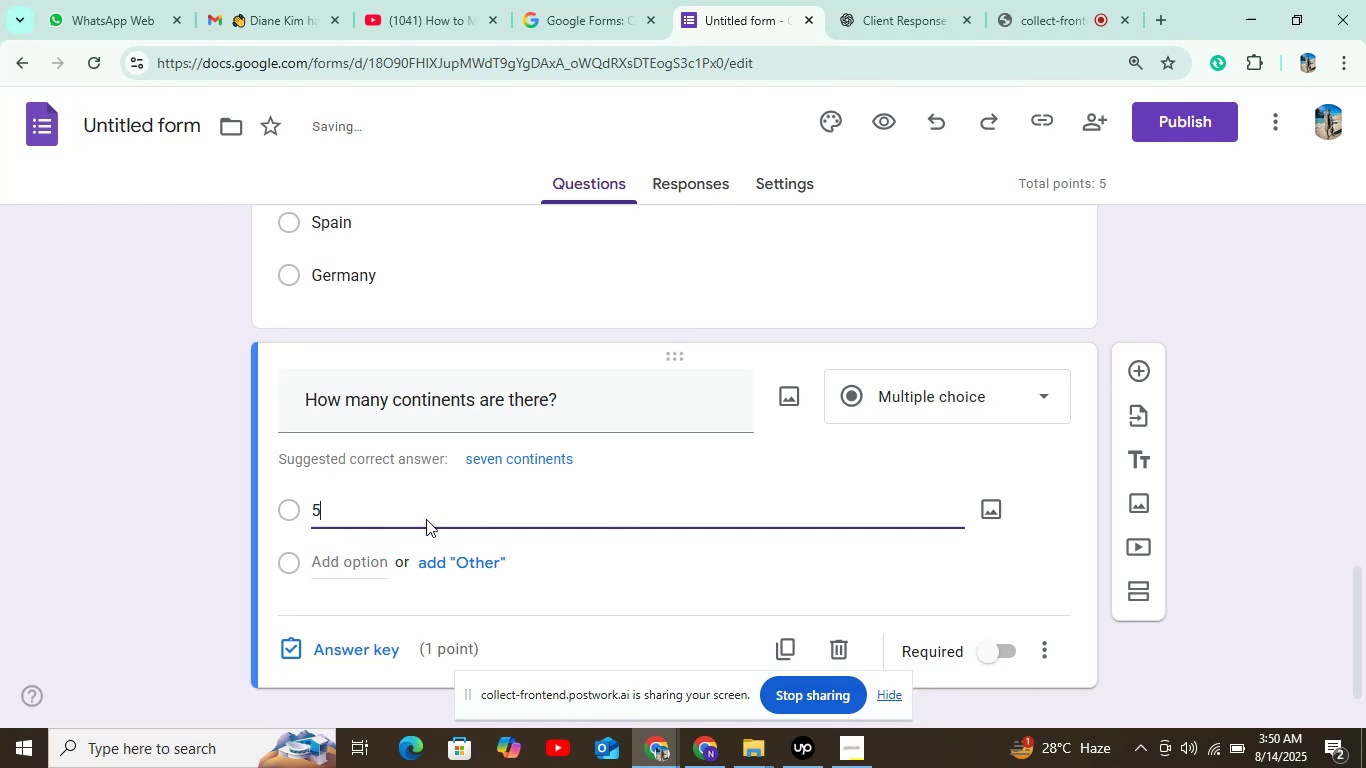 
left_click([491, 456])
 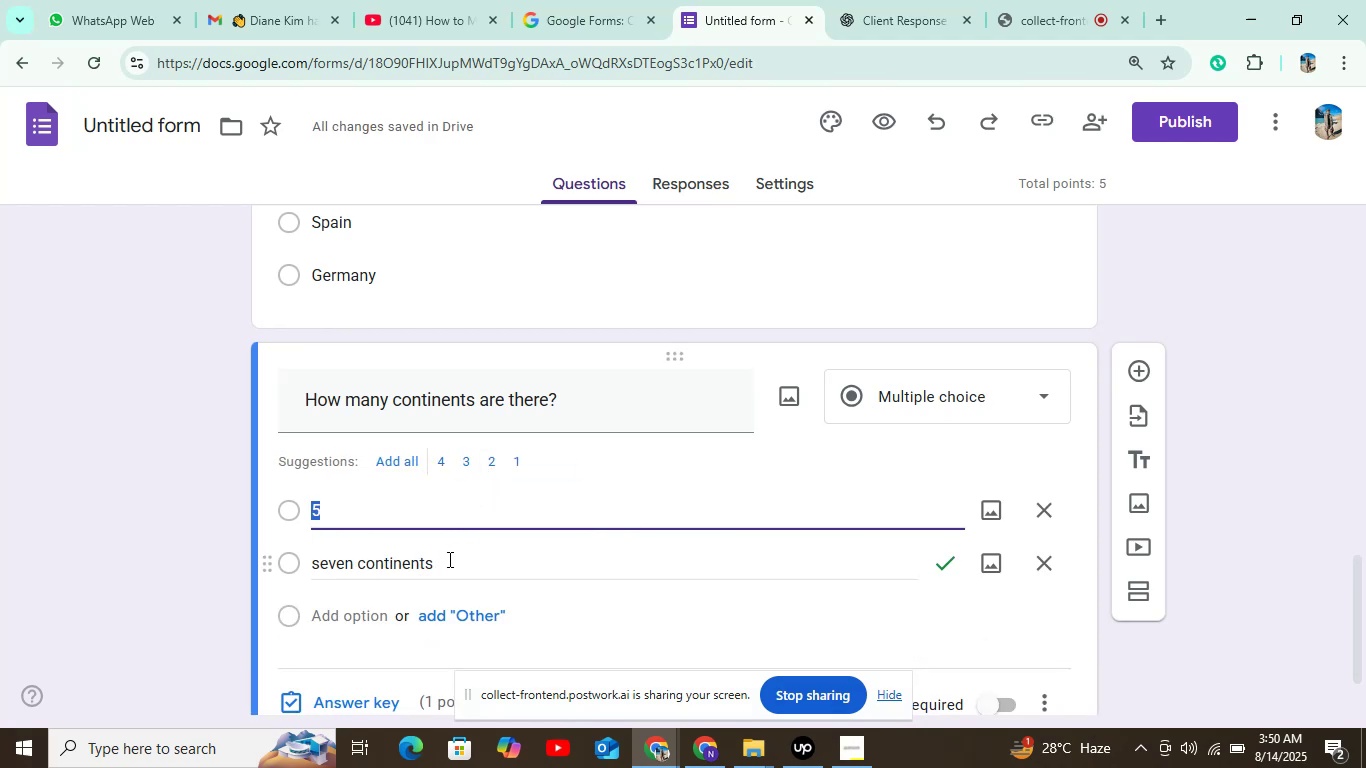 
left_click([1051, 562])
 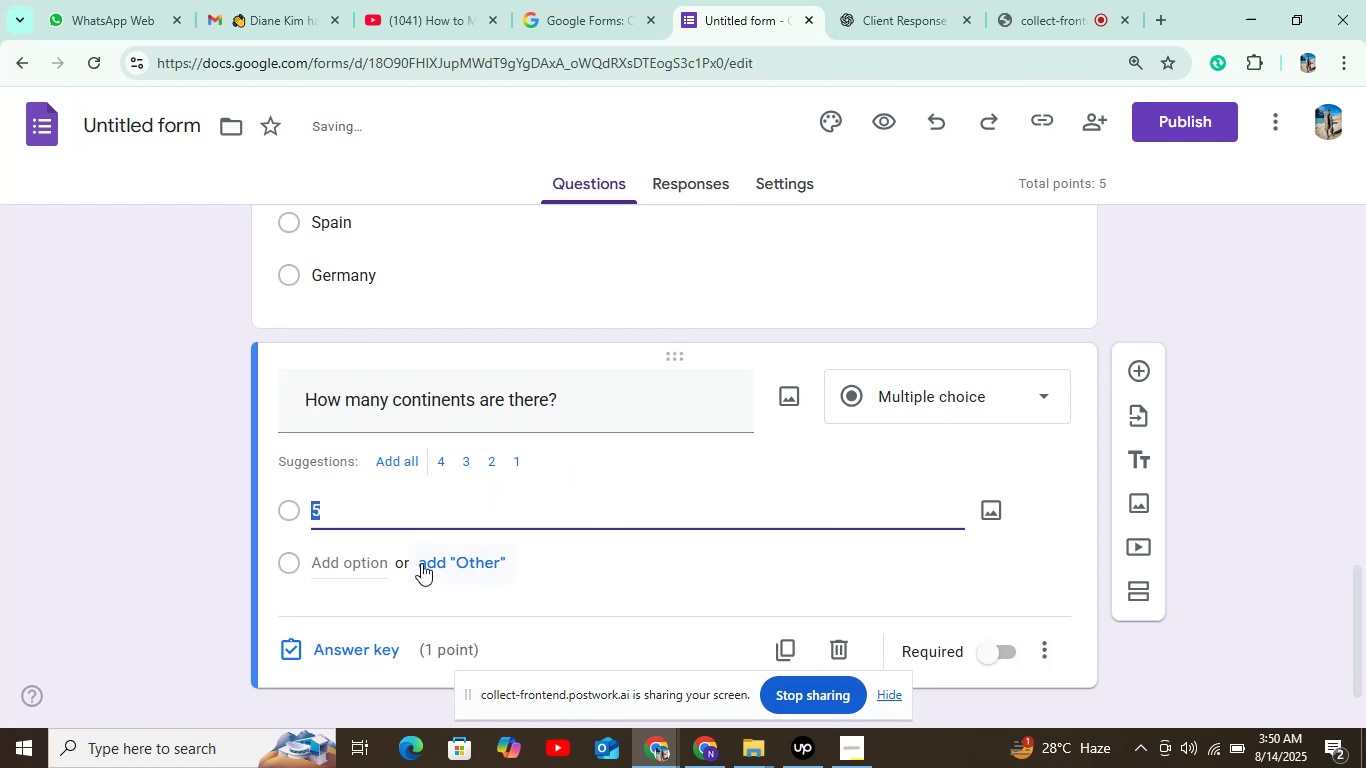 
left_click([352, 565])
 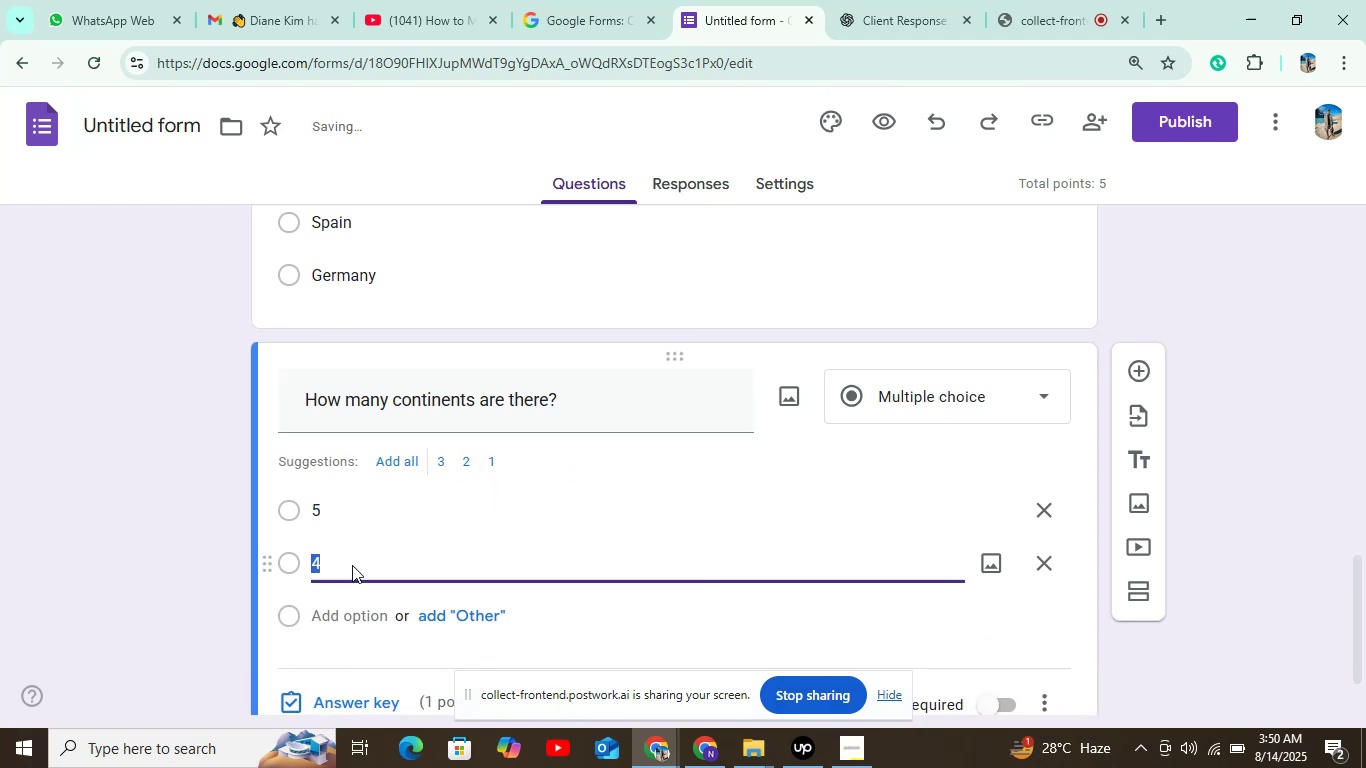 
key(6)
 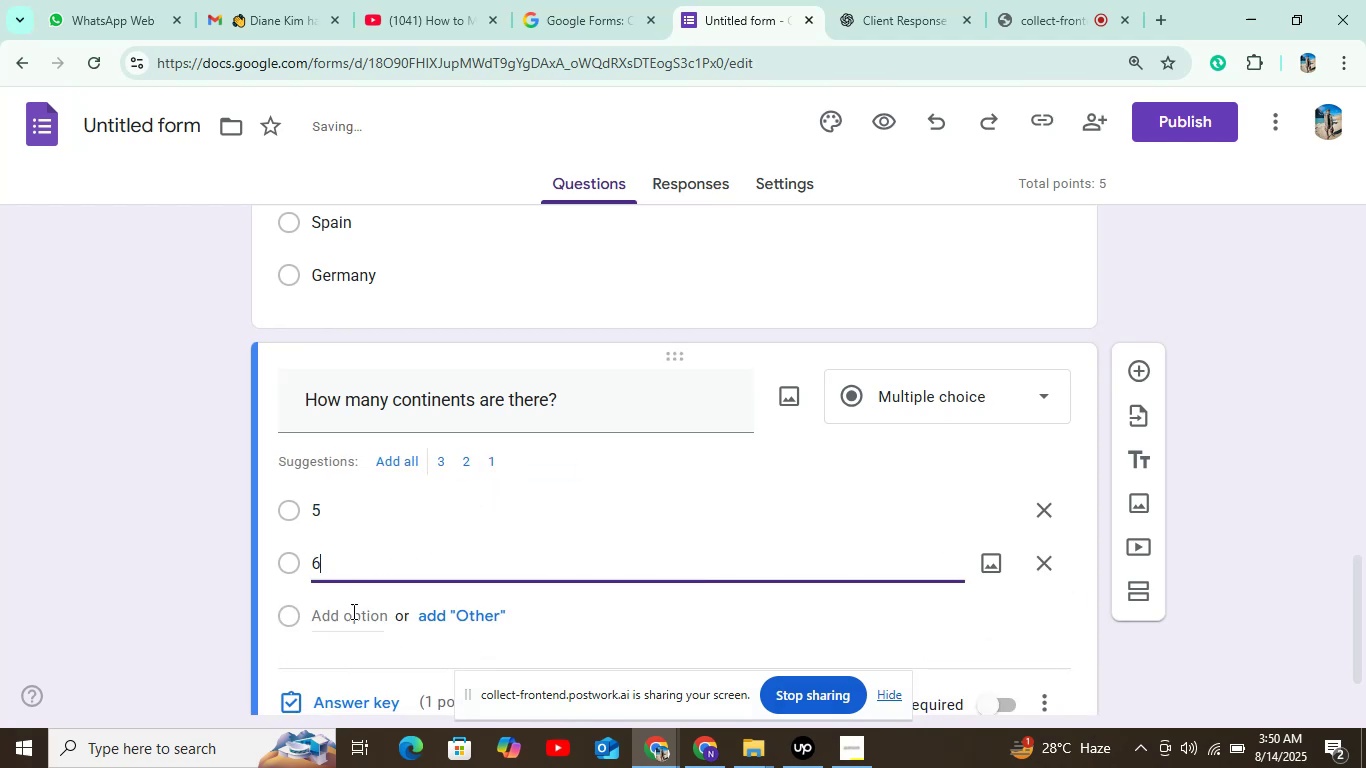 
left_click([352, 611])
 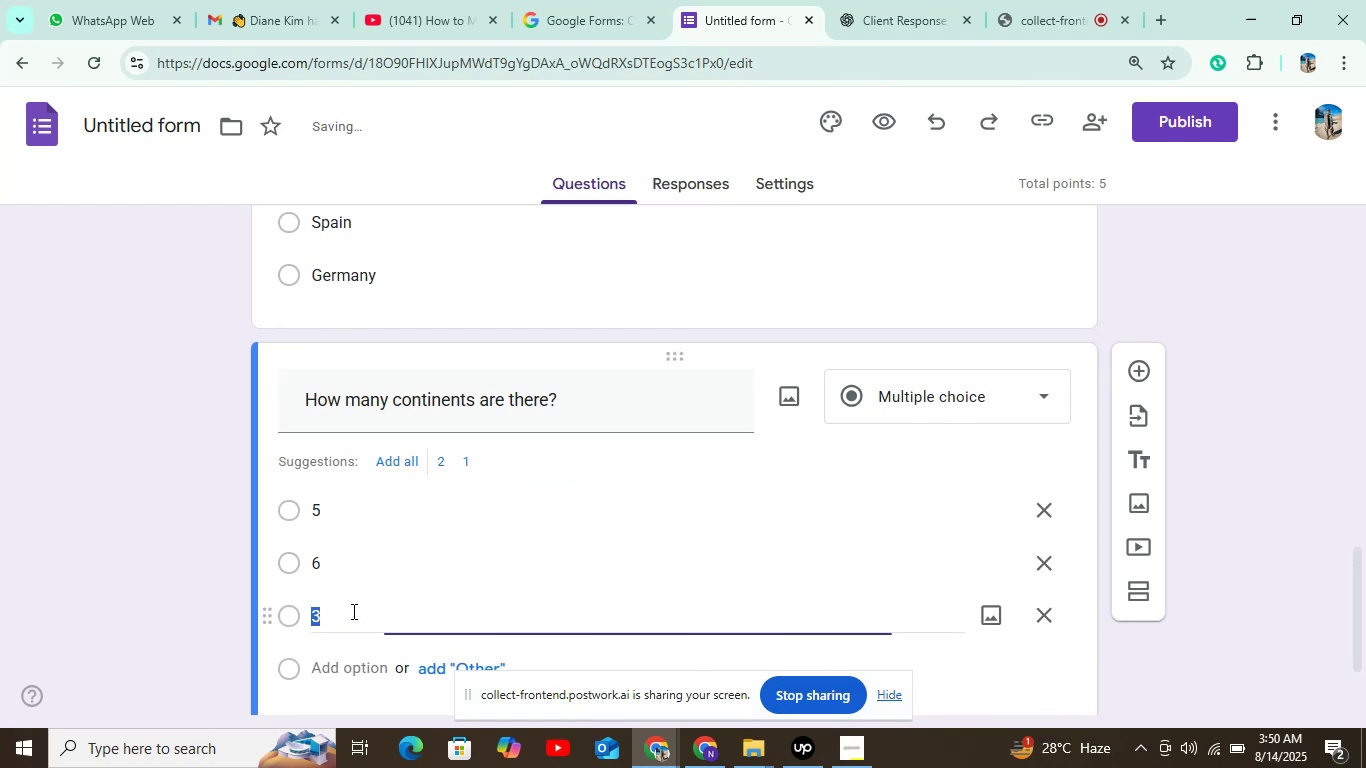 
key(7)
 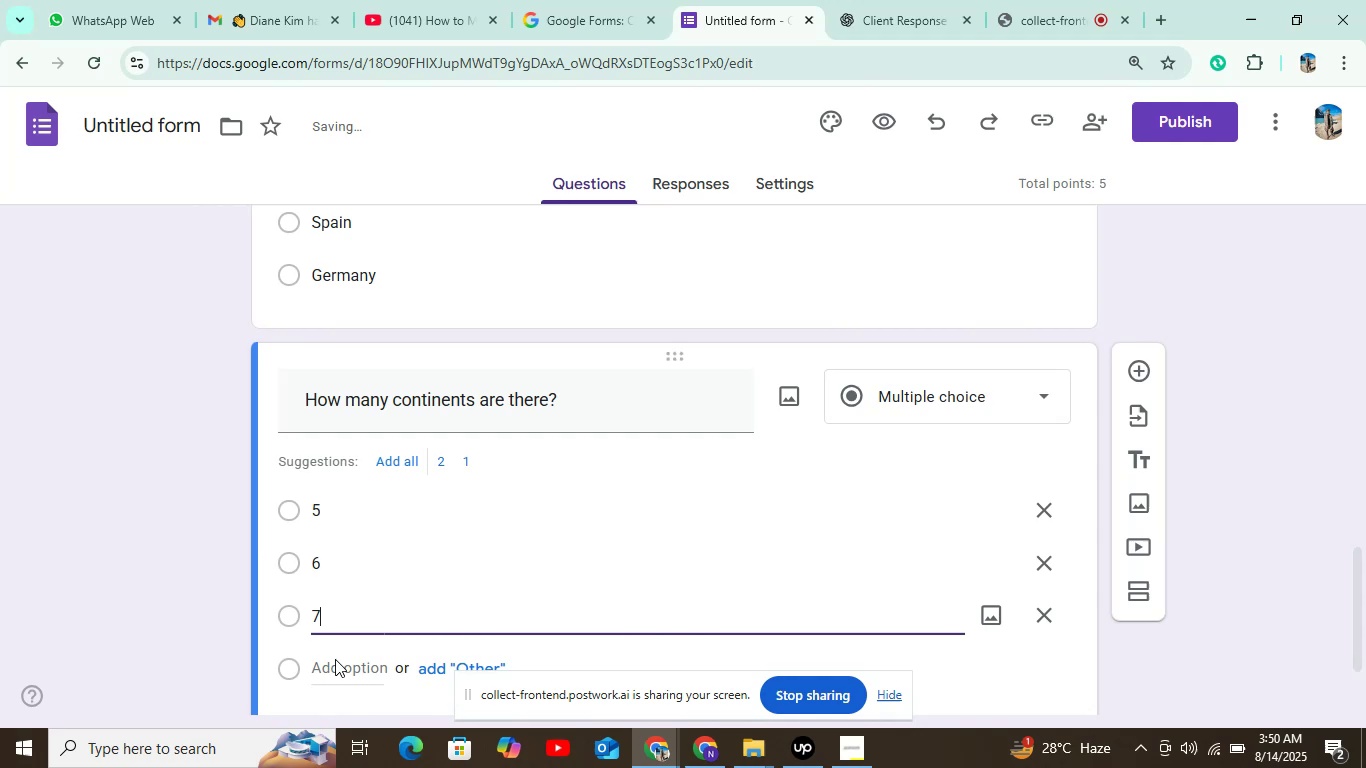 
left_click([336, 662])
 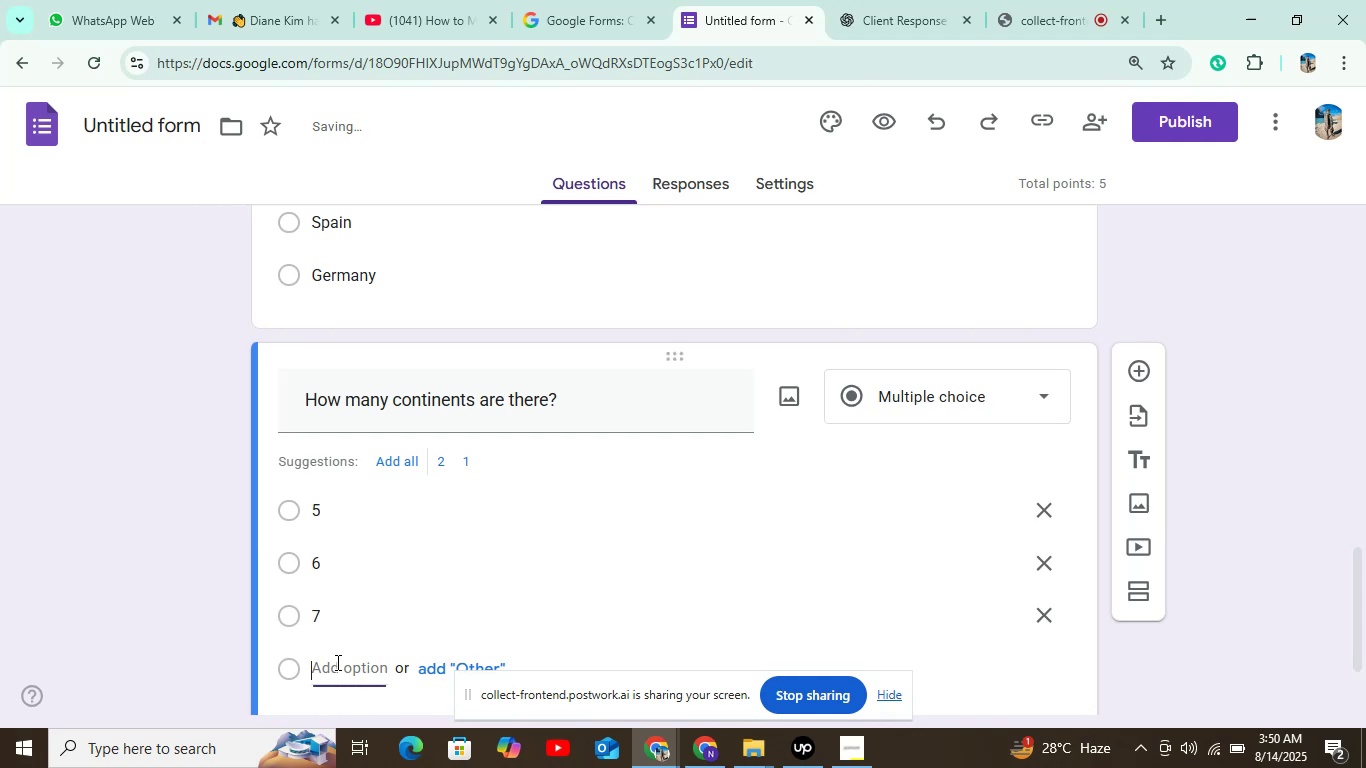 
key(8)
 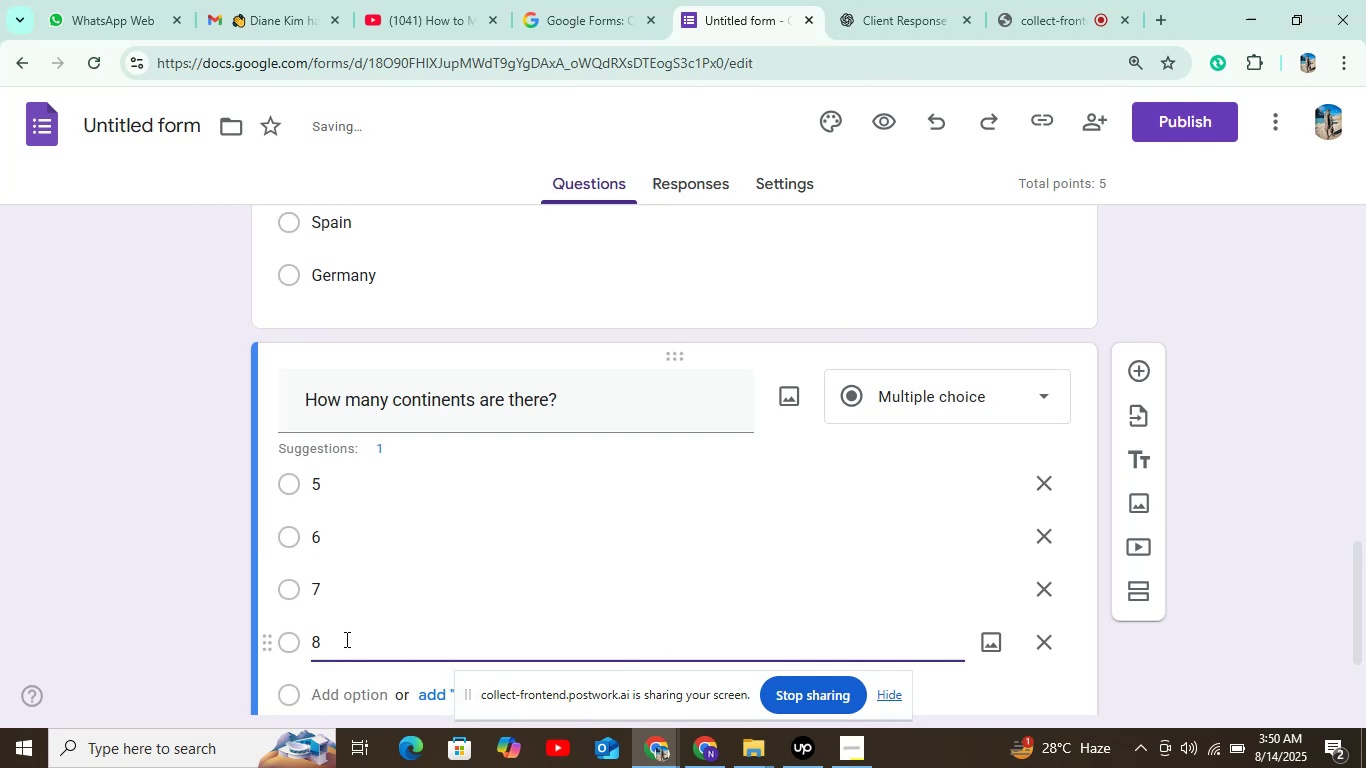 
scroll: coordinate [433, 624], scroll_direction: down, amount: 2.0
 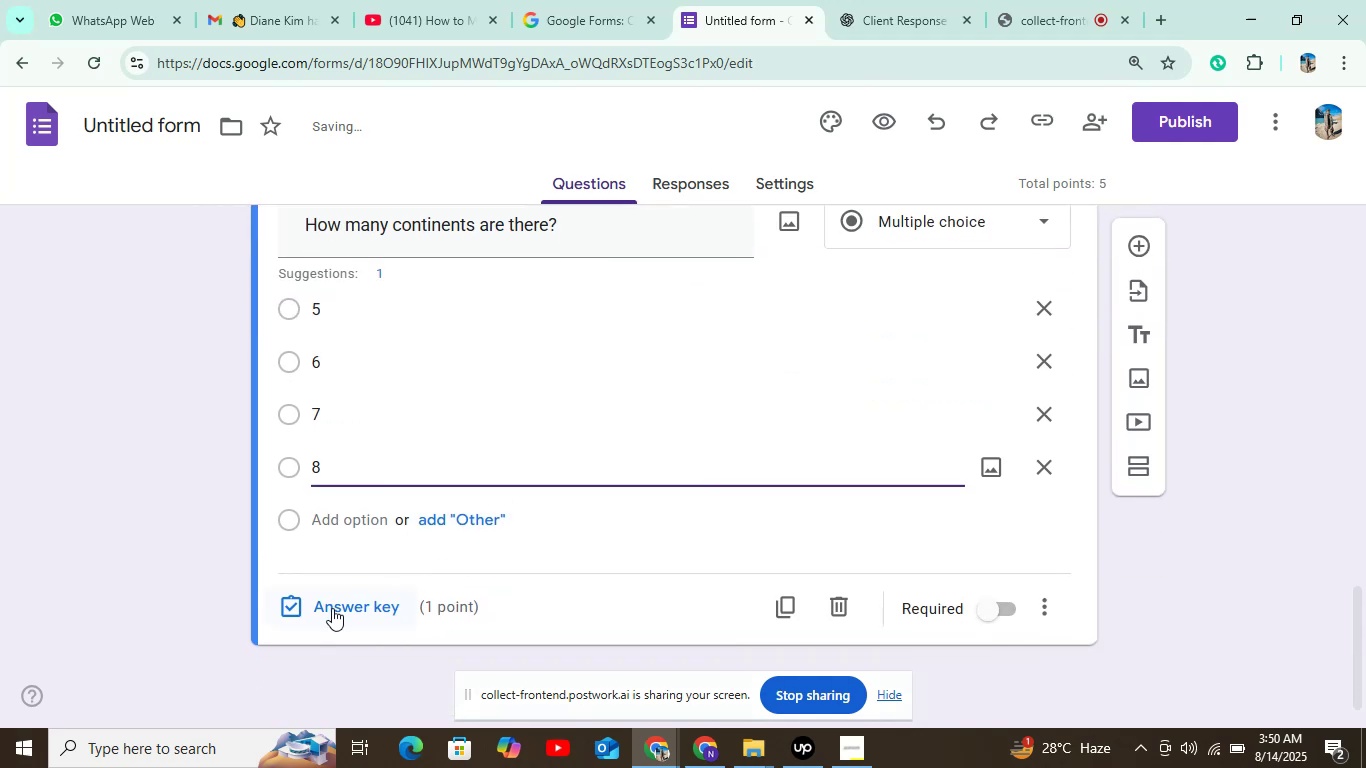 
left_click([332, 608])
 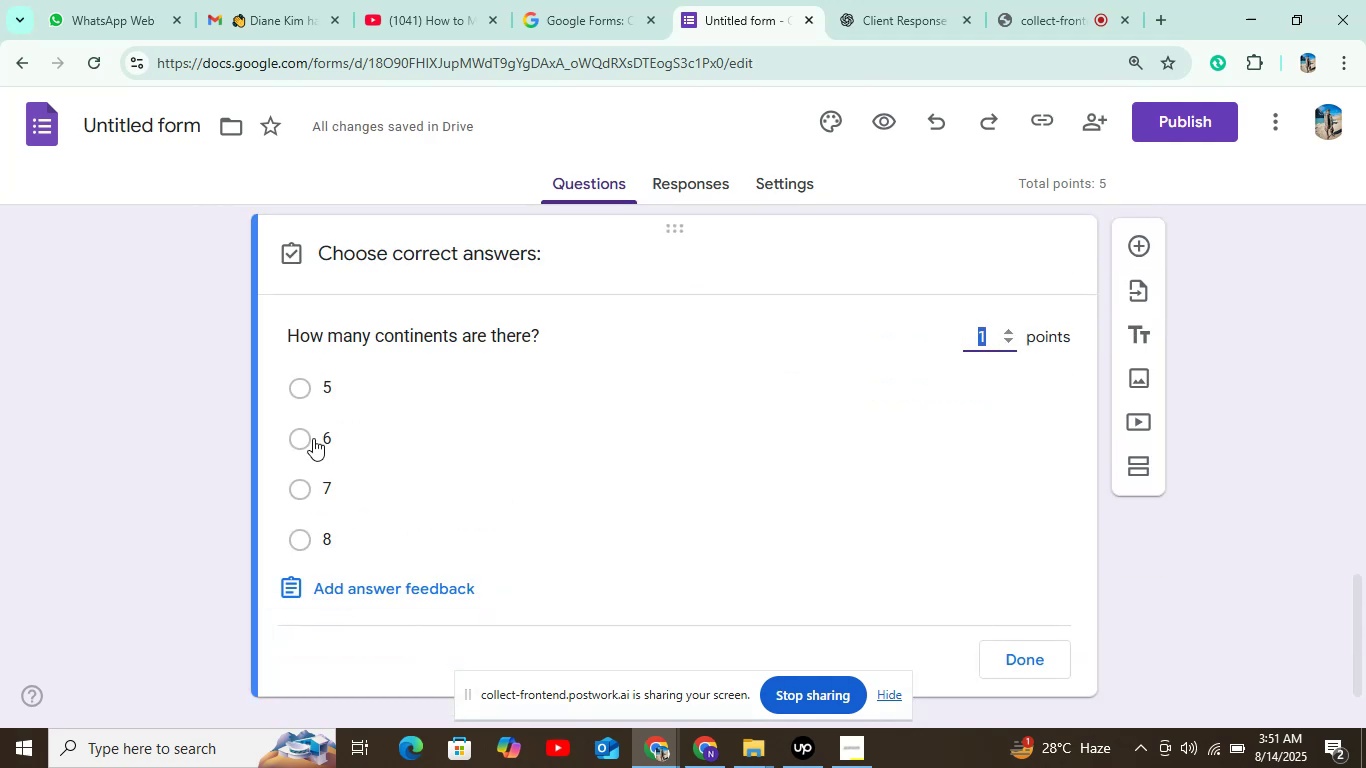 
left_click([304, 477])
 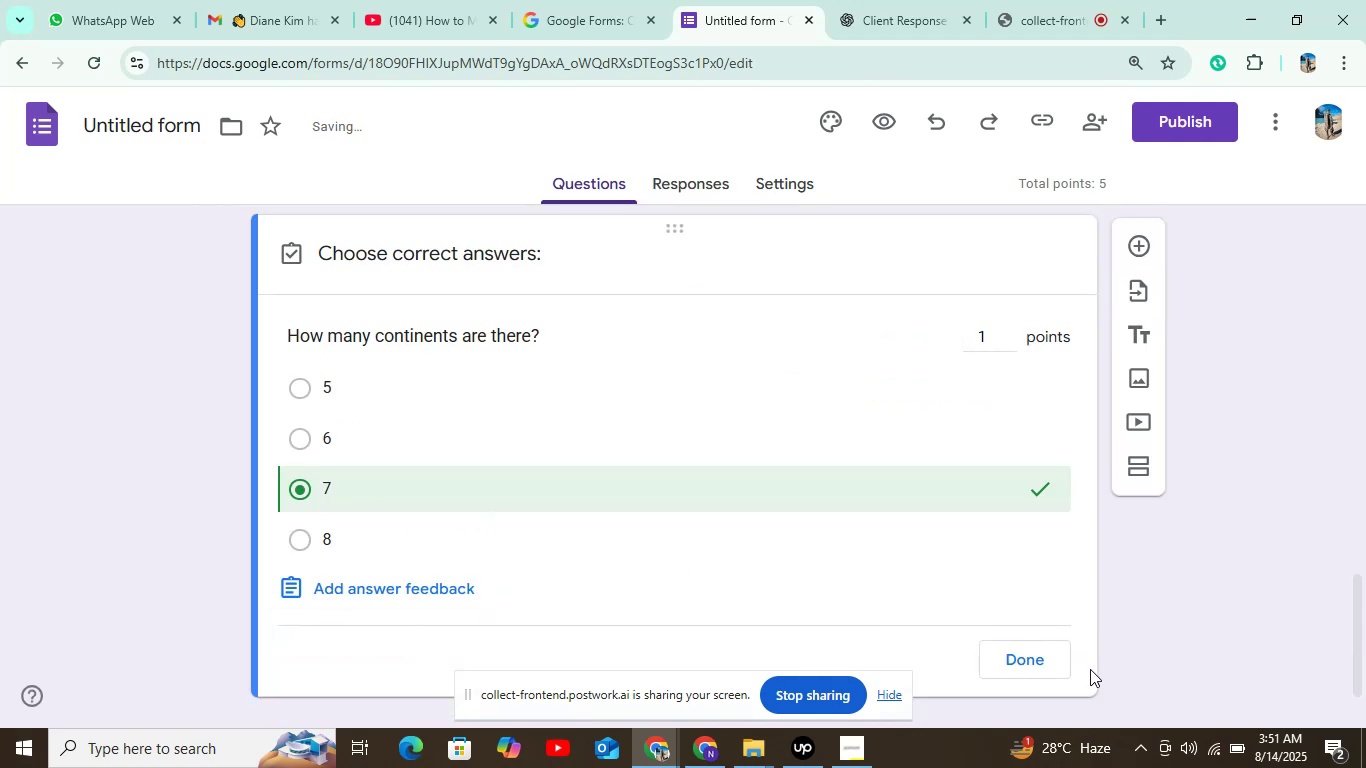 
left_click([1042, 659])
 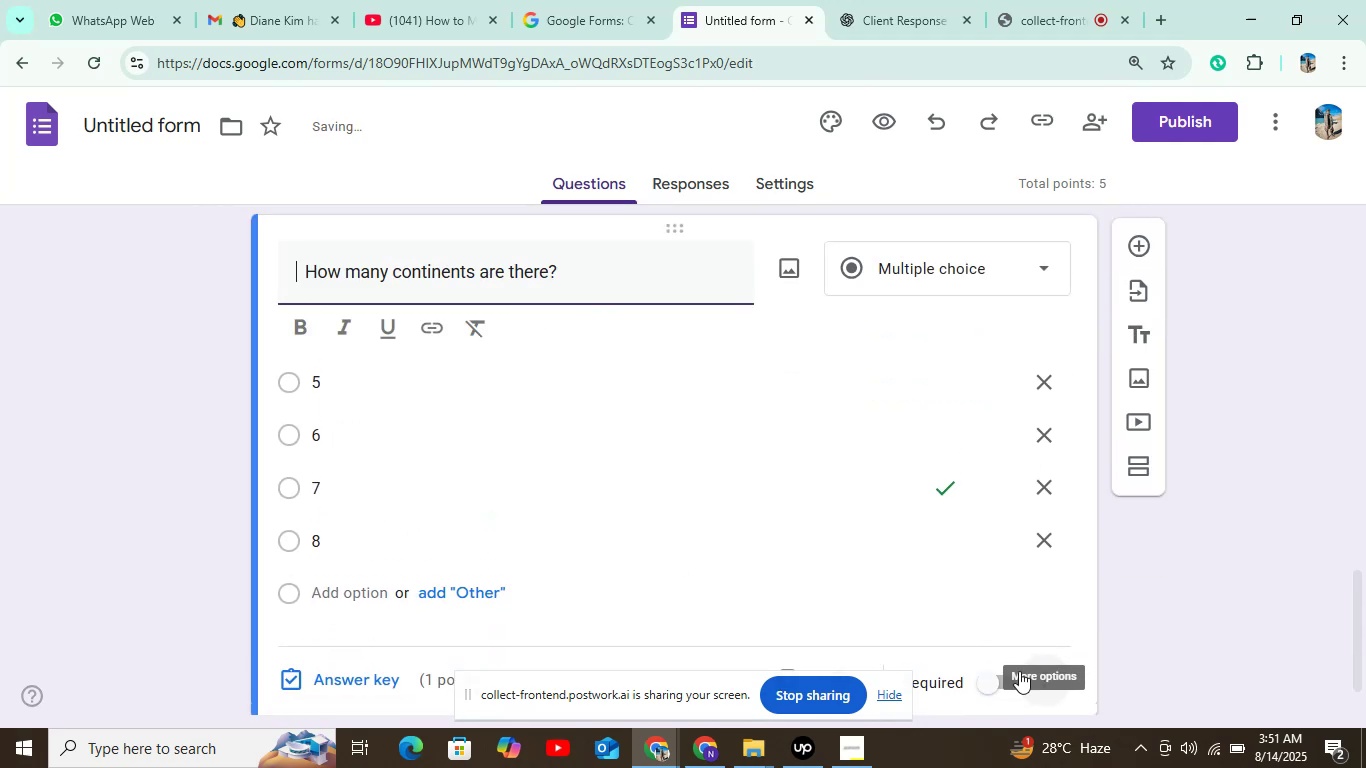 
left_click([993, 689])
 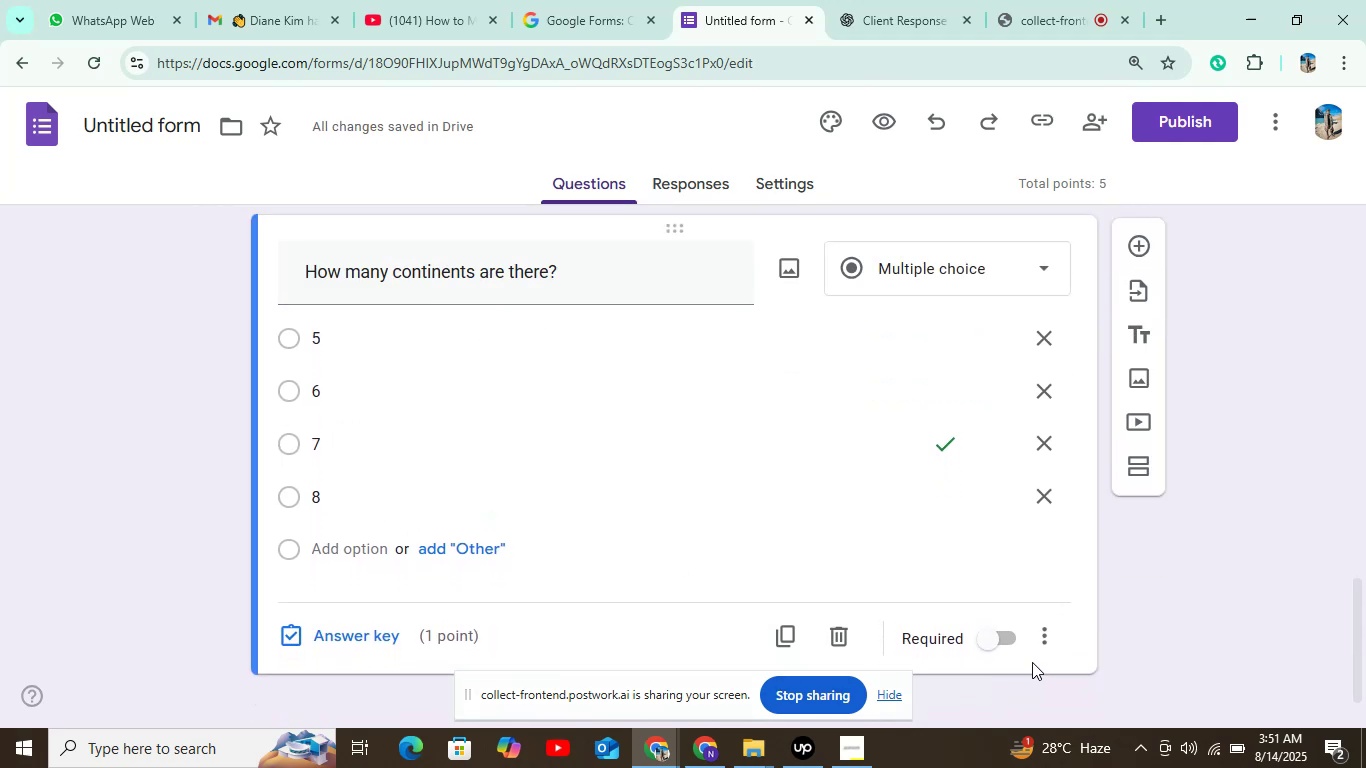 
left_click([997, 637])
 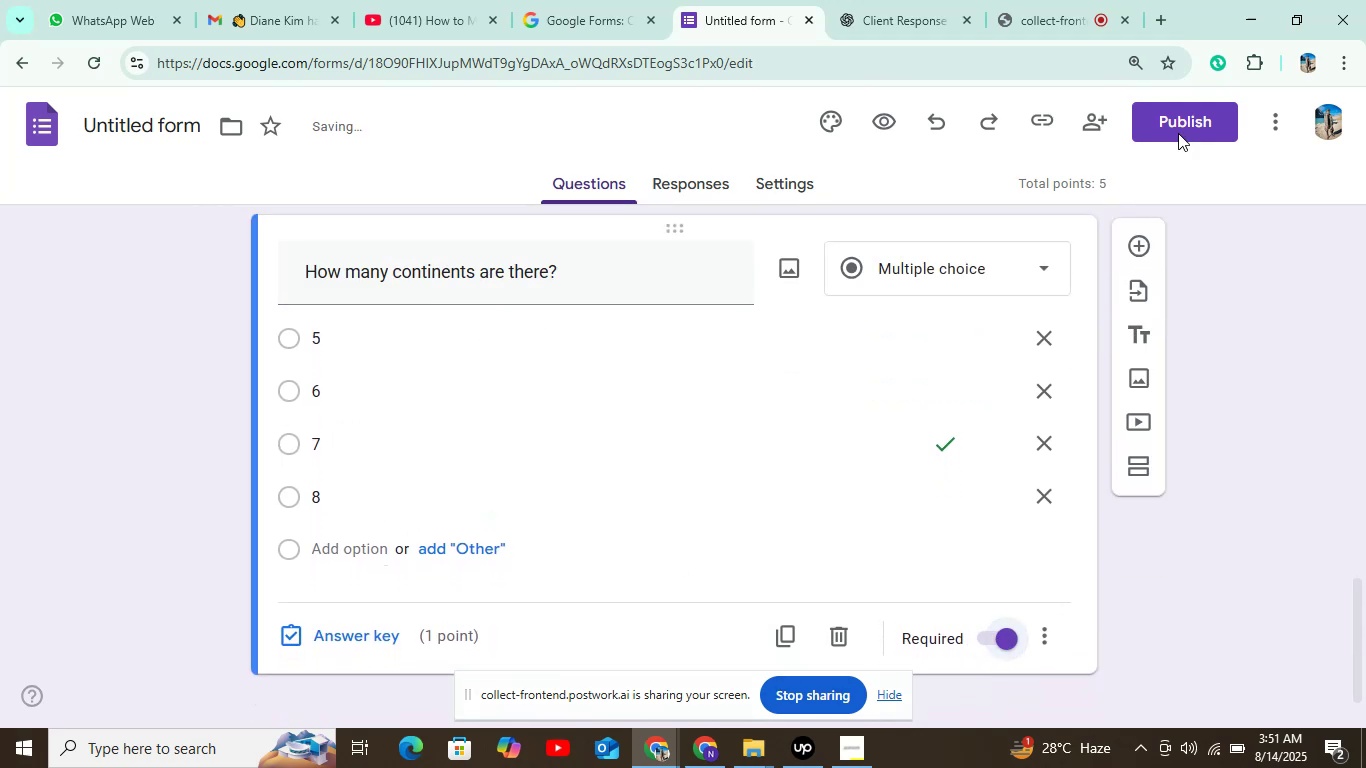 
left_click([1189, 111])
 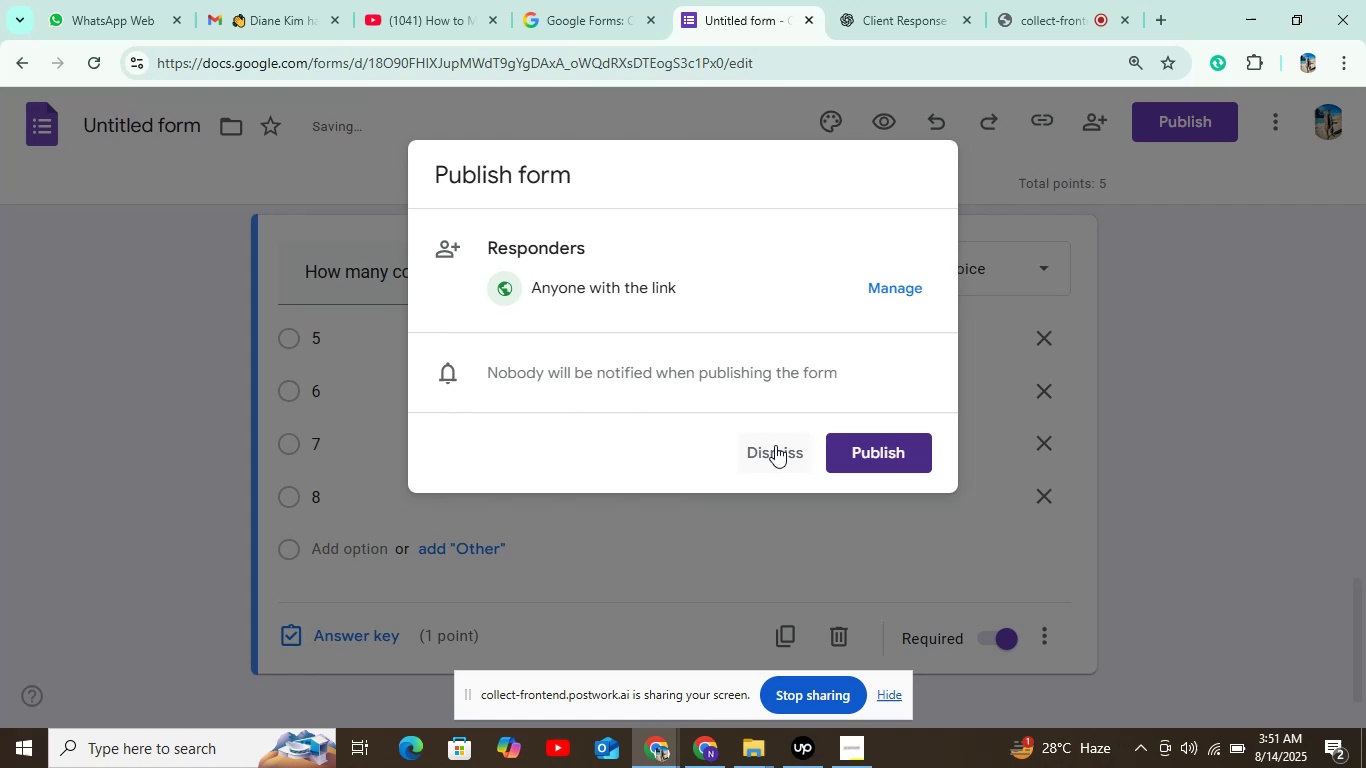 
left_click([855, 446])
 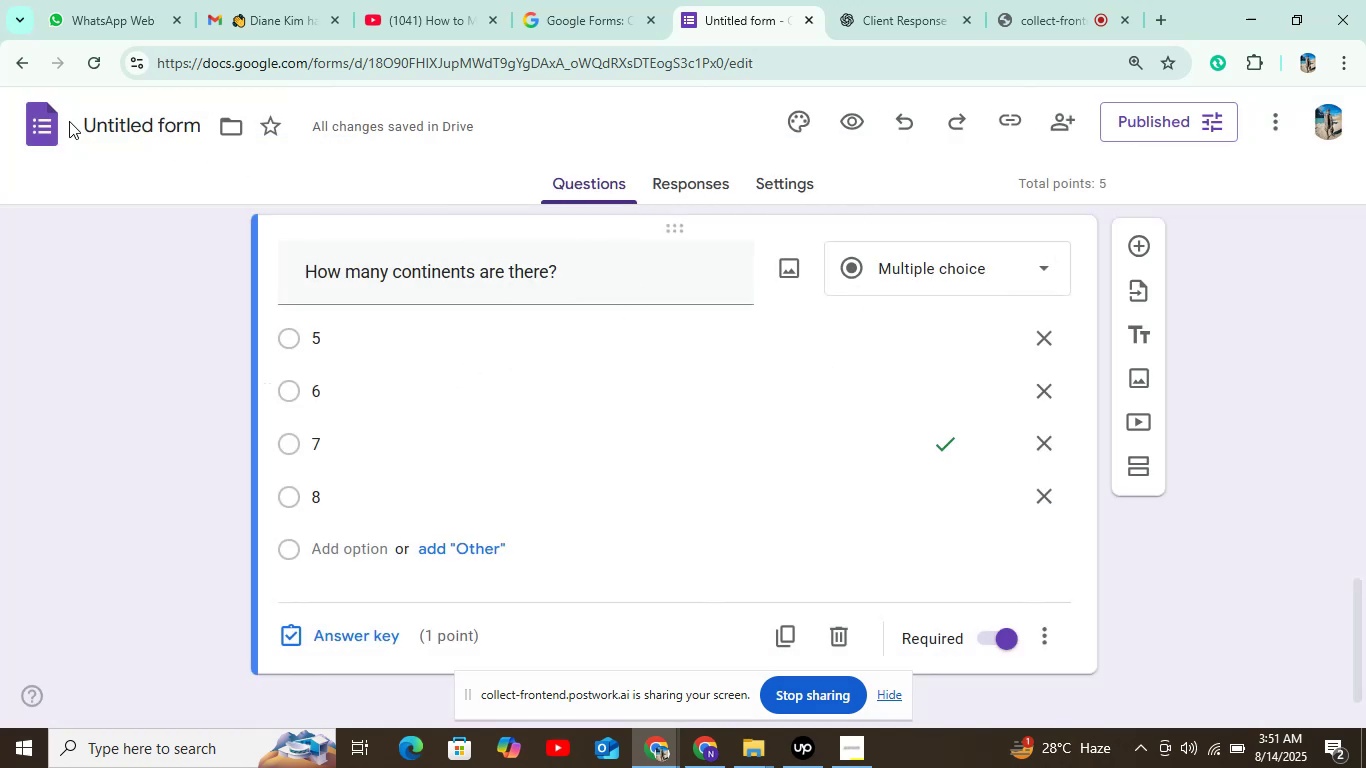 
left_click([46, 121])
 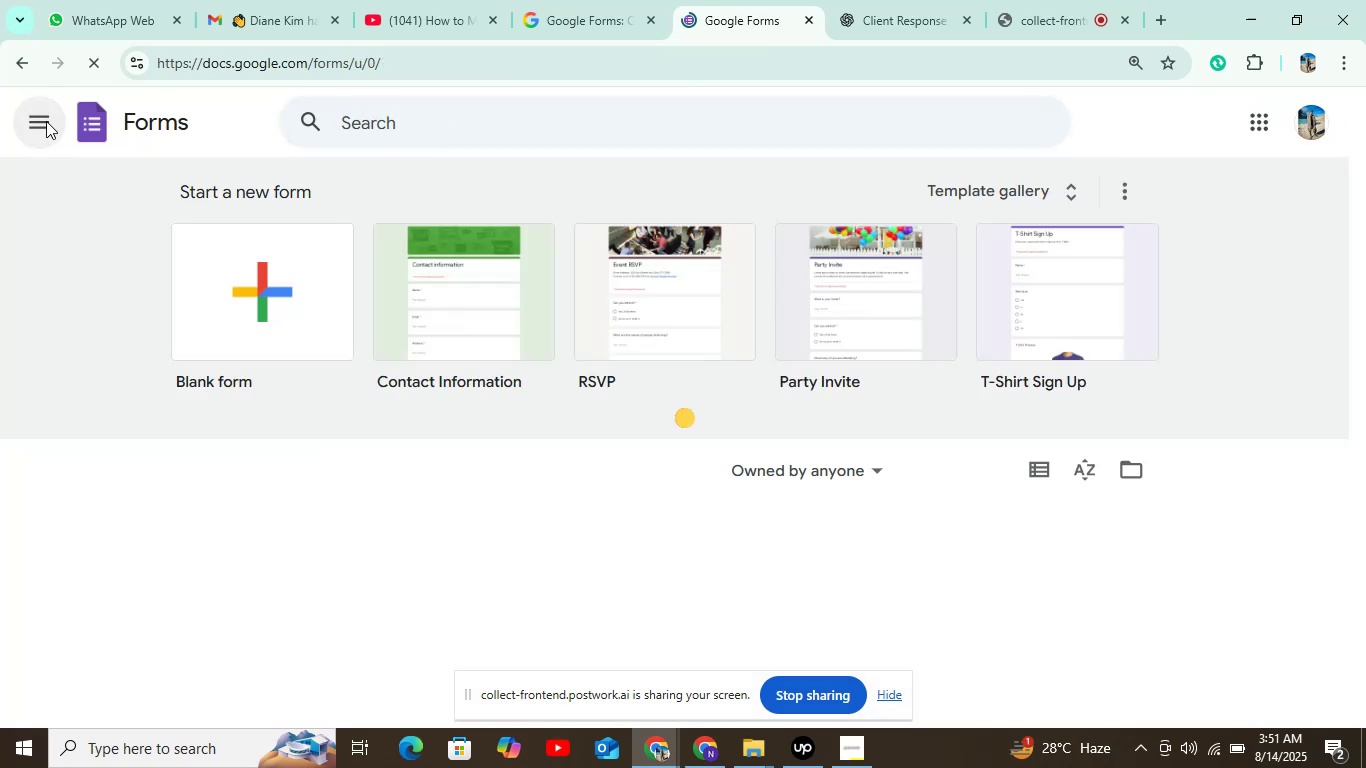 
left_click([243, 302])
 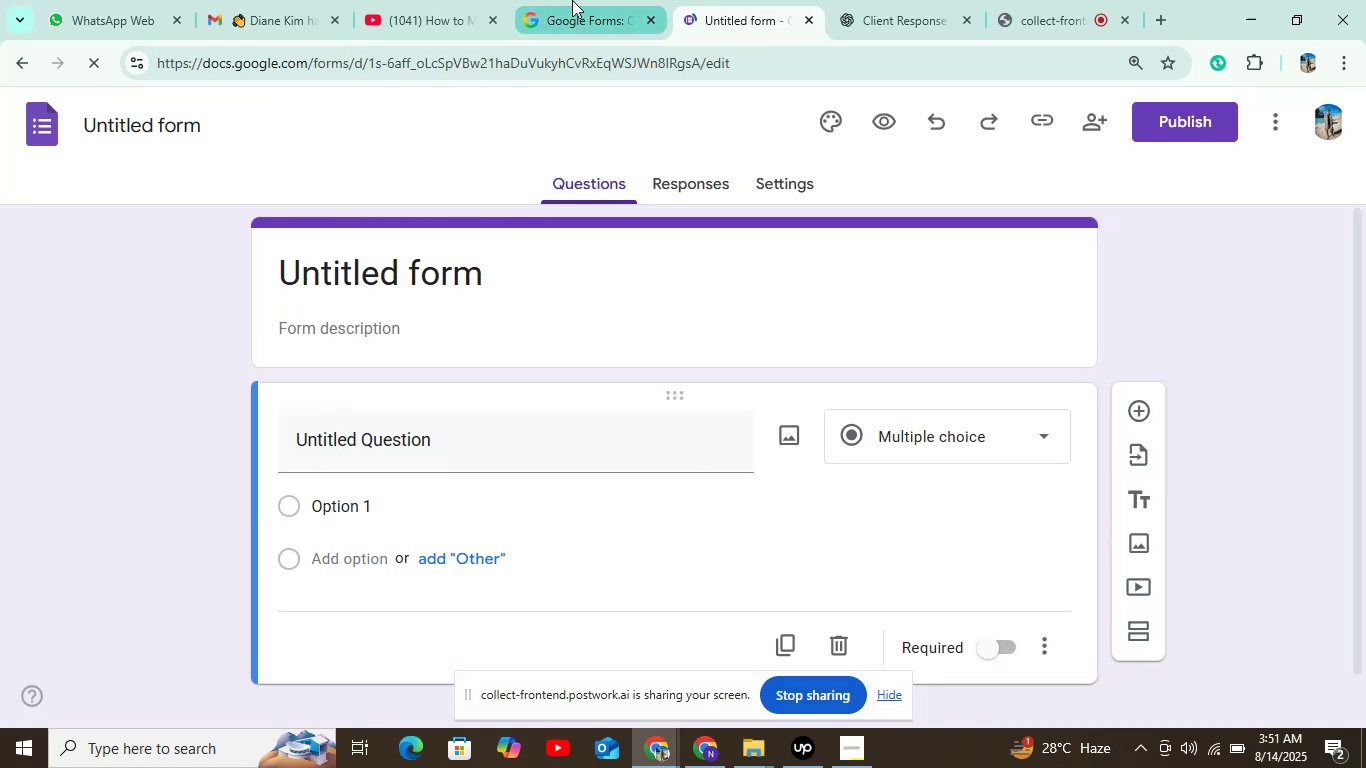 
wait(5.47)
 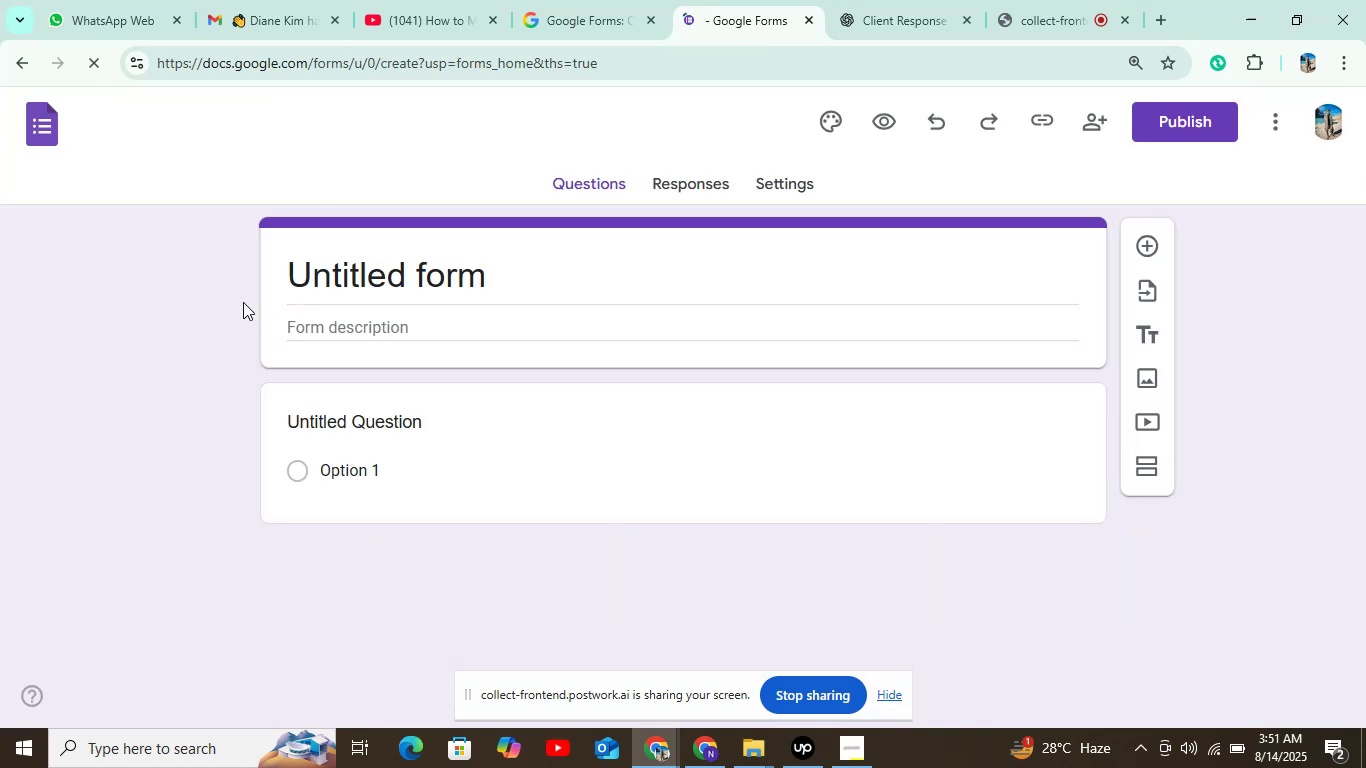 
double_click([467, 437])
 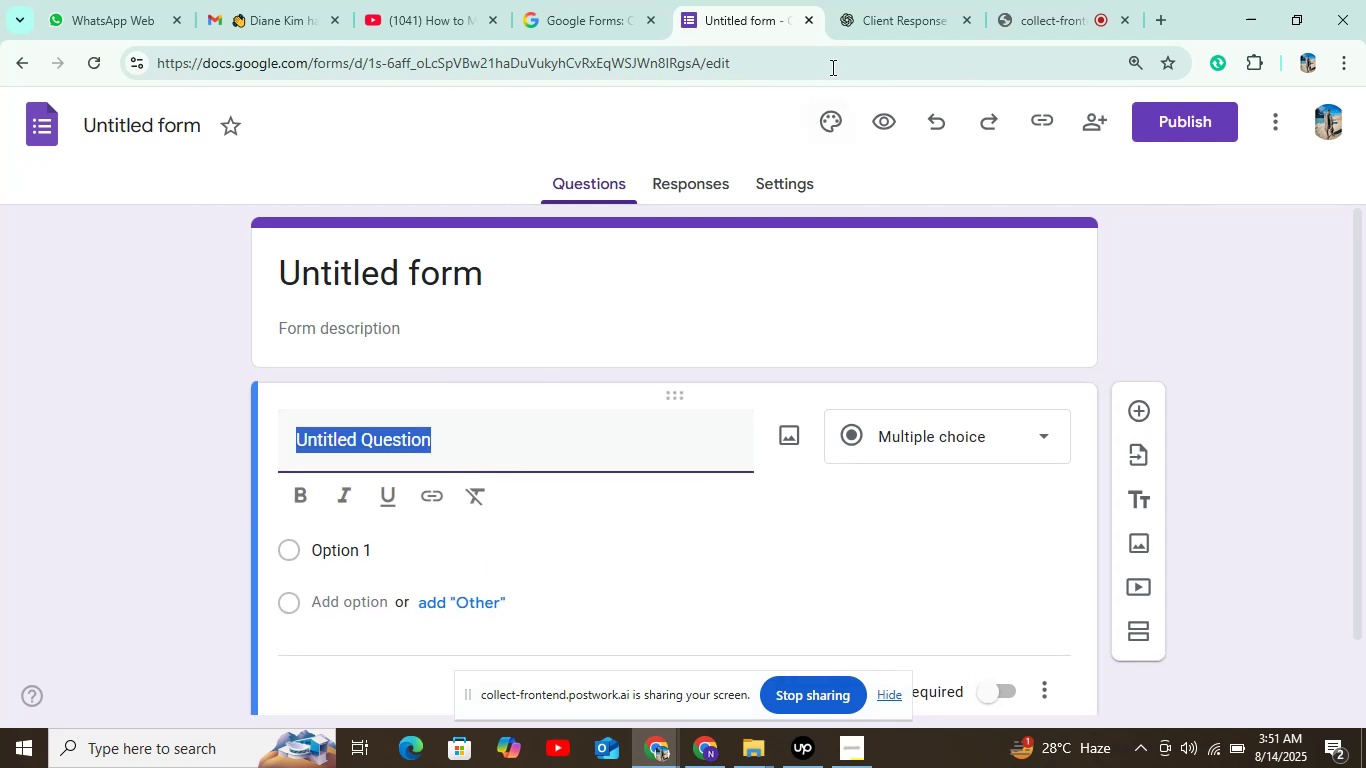 
left_click([854, 19])
 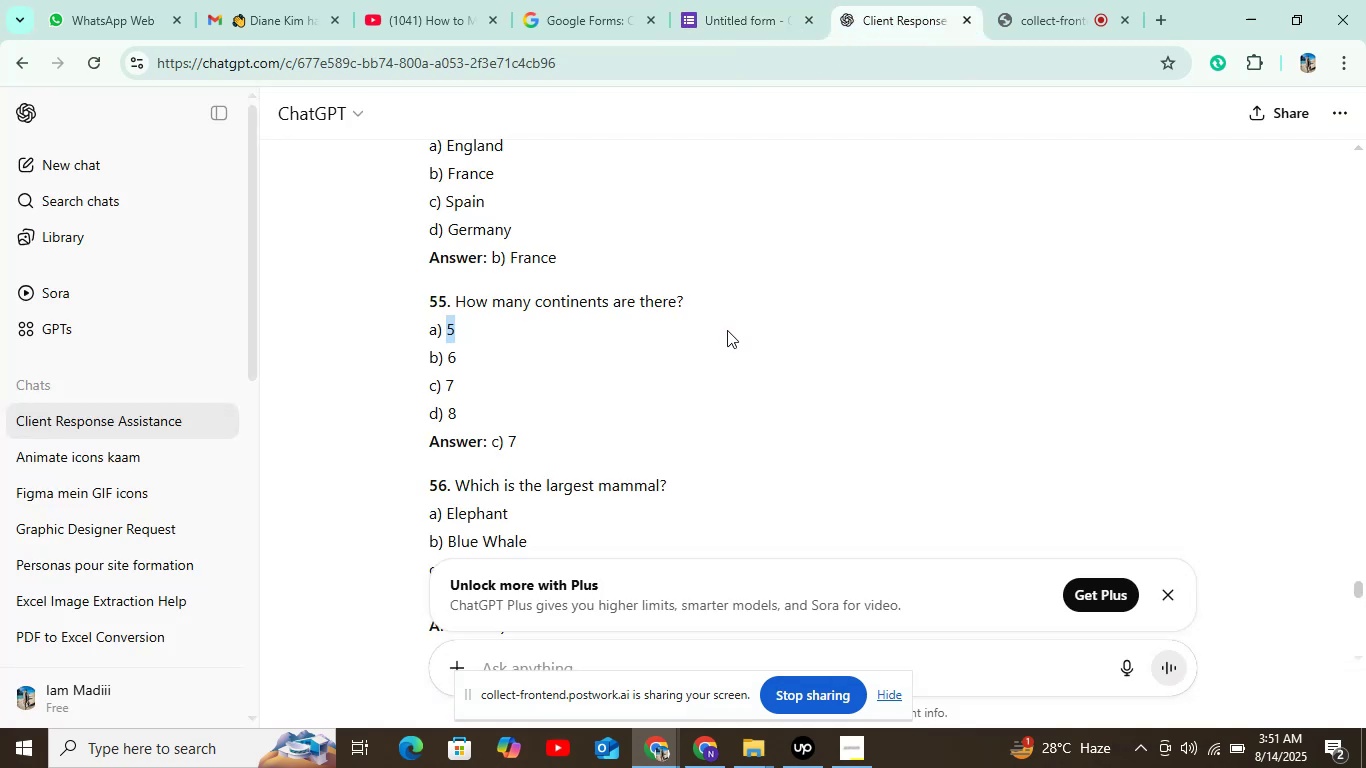 
scroll: coordinate [498, 386], scroll_direction: down, amount: 2.0
 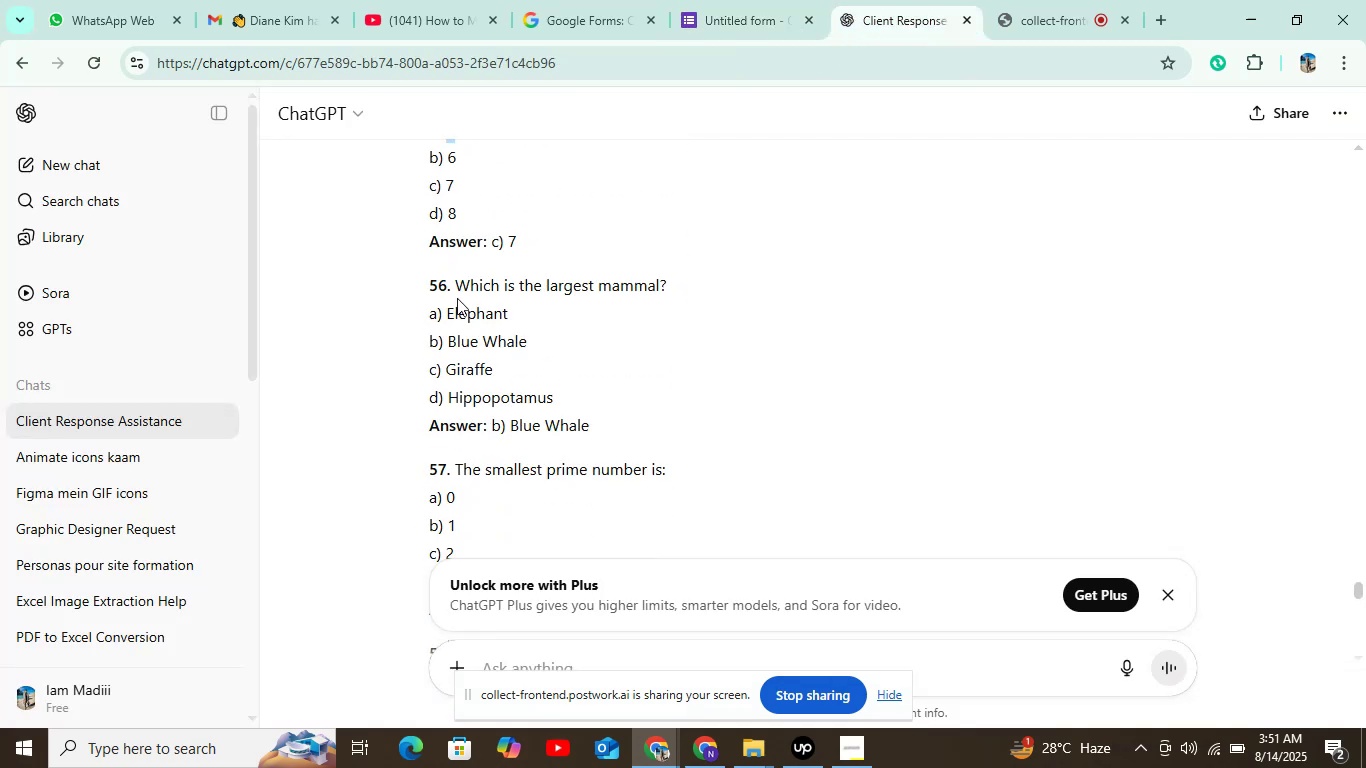 
left_click_drag(start_coordinate=[458, 280], to_coordinate=[670, 279])
 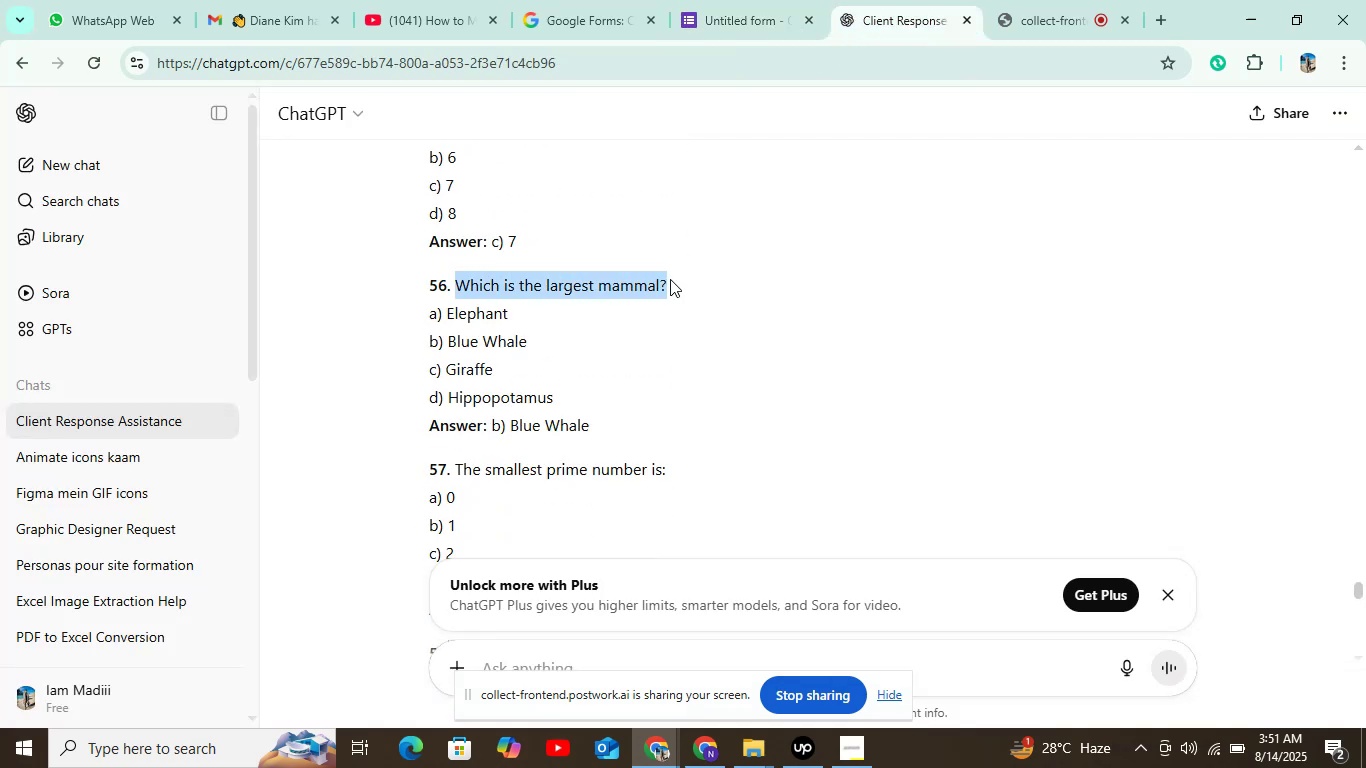 
key(Control+C)
 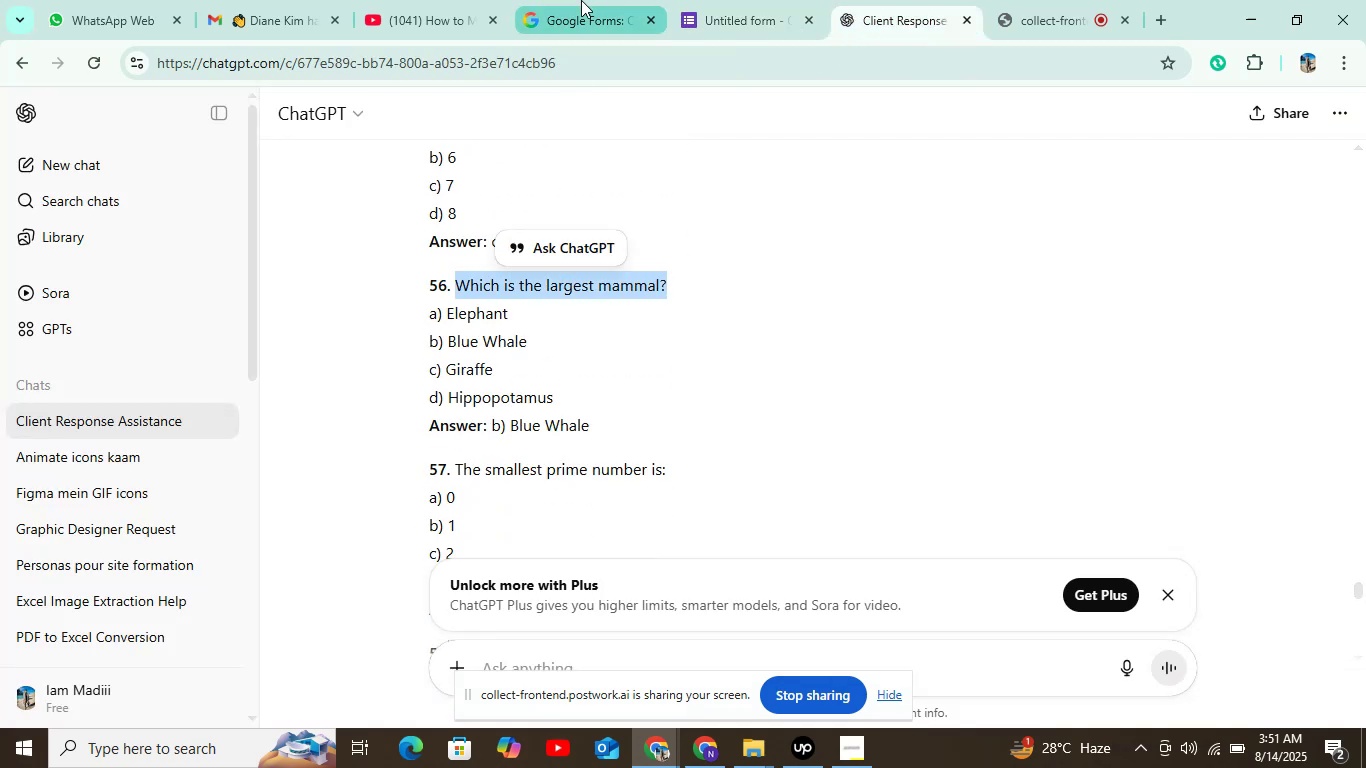 
left_click([581, 0])
 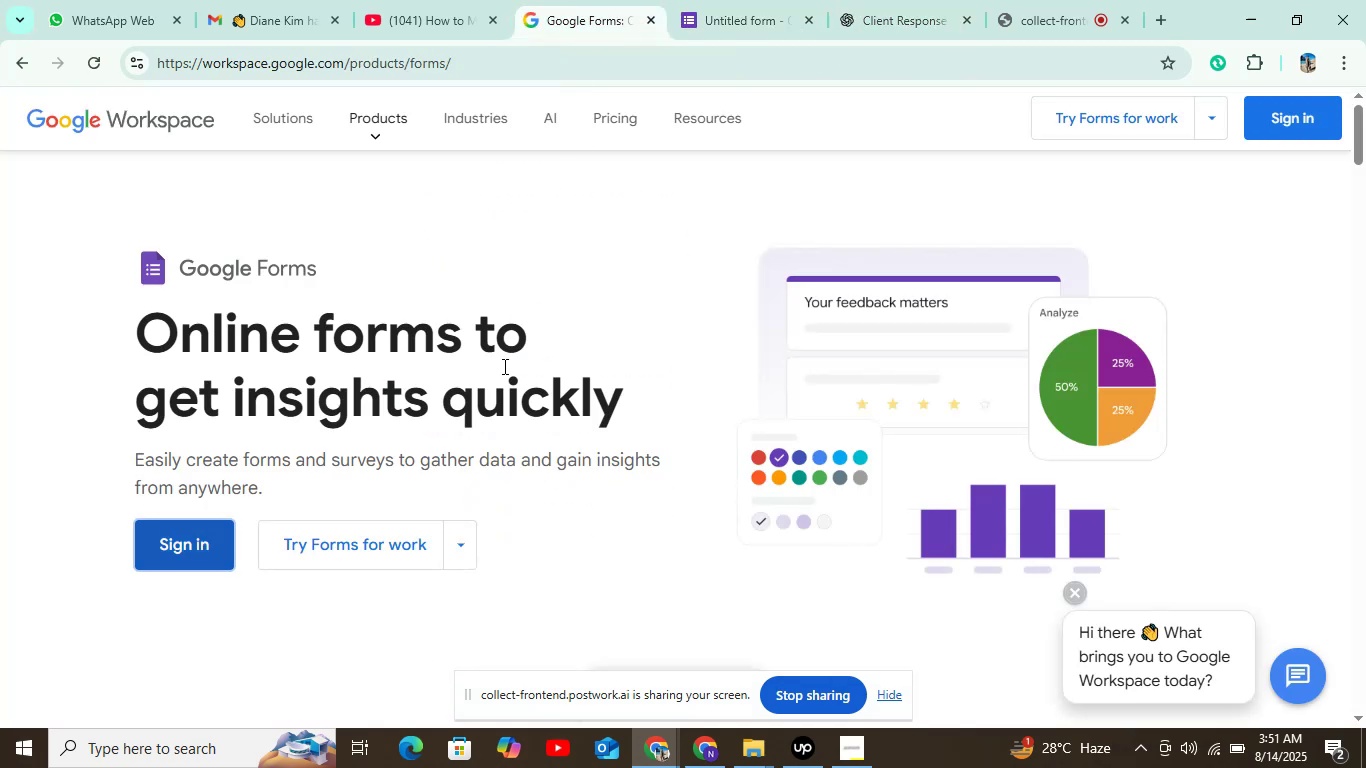 
left_click([679, 8])
 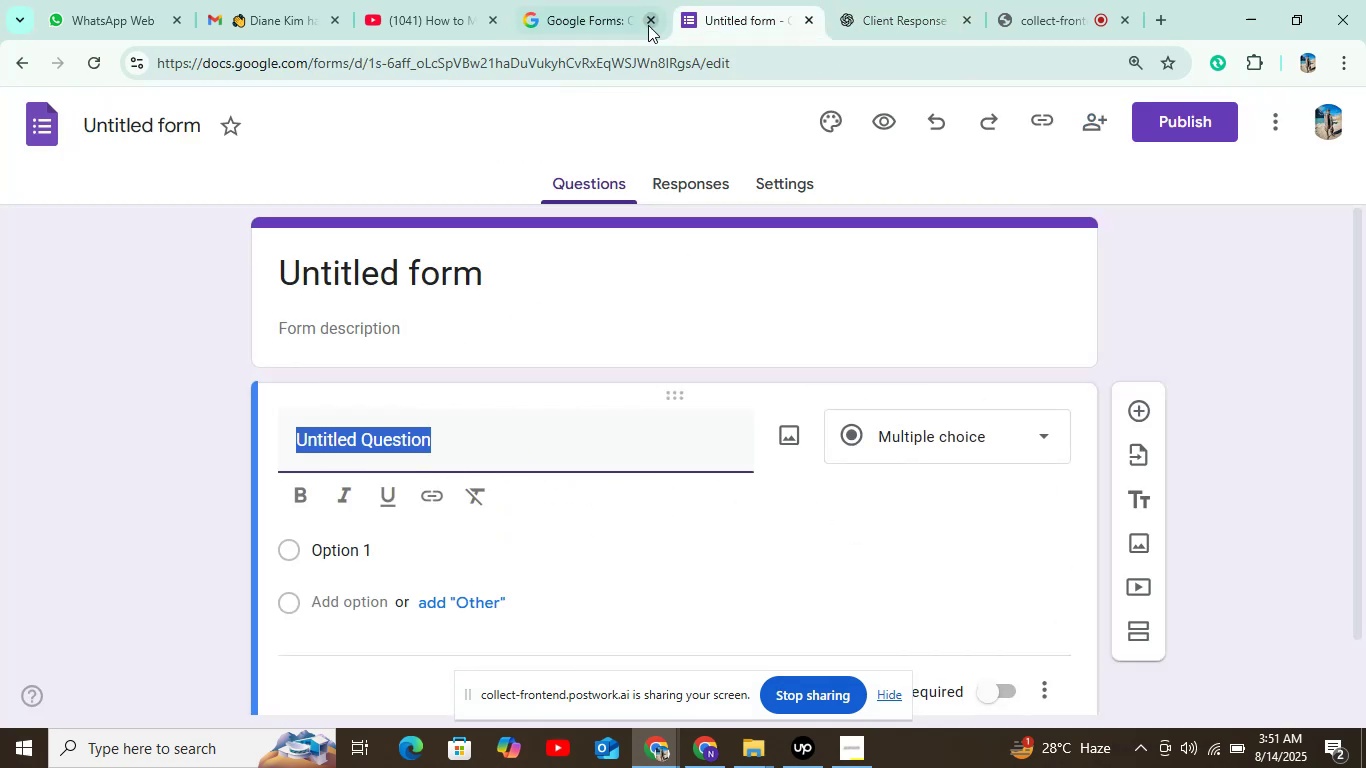 
left_click([648, 25])
 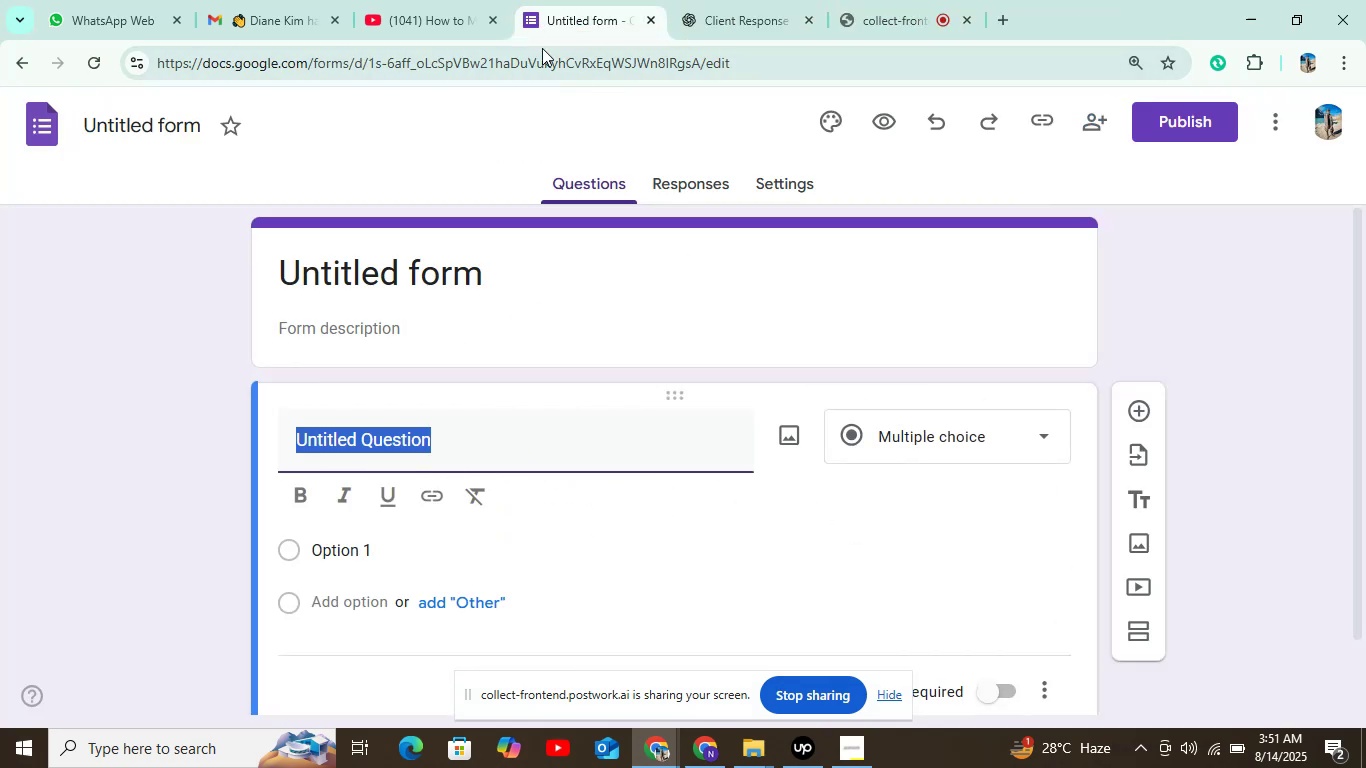 
key(Control+V)
 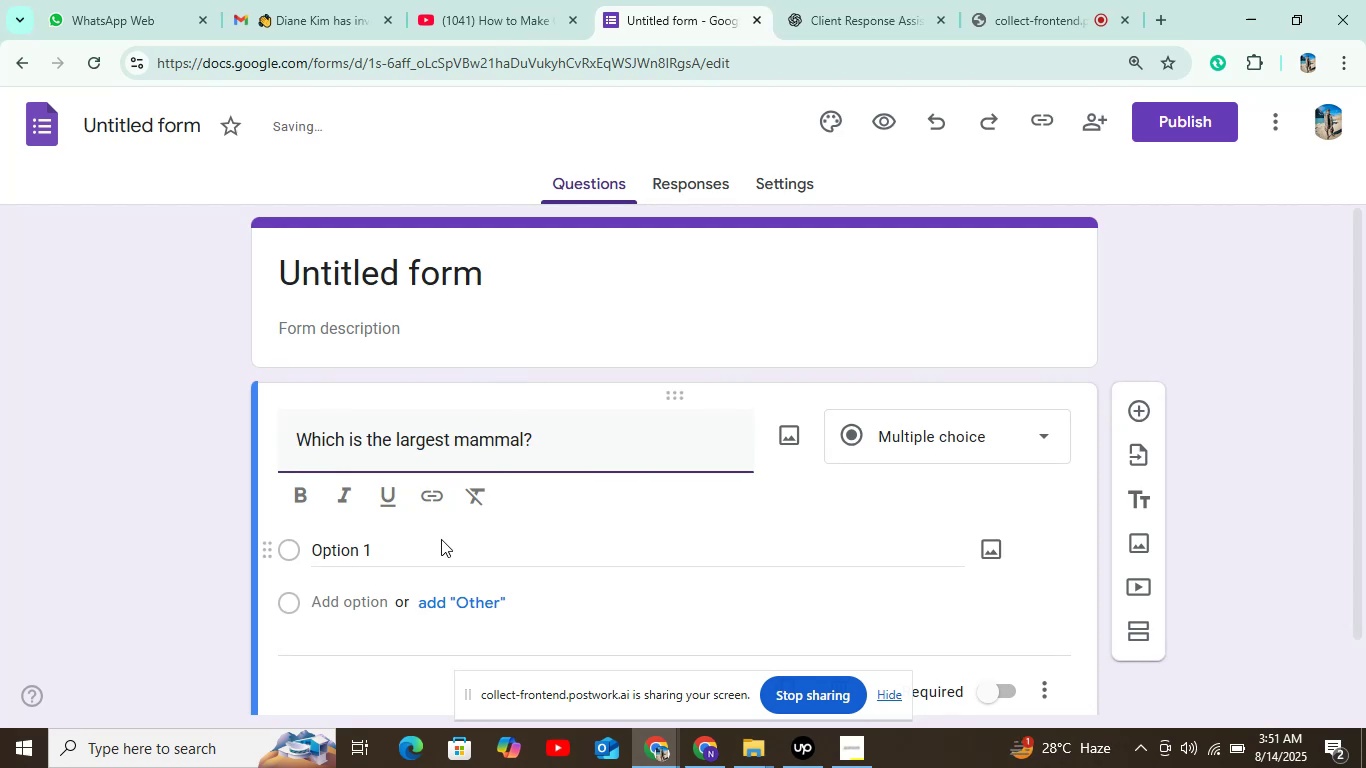 
left_click([422, 555])
 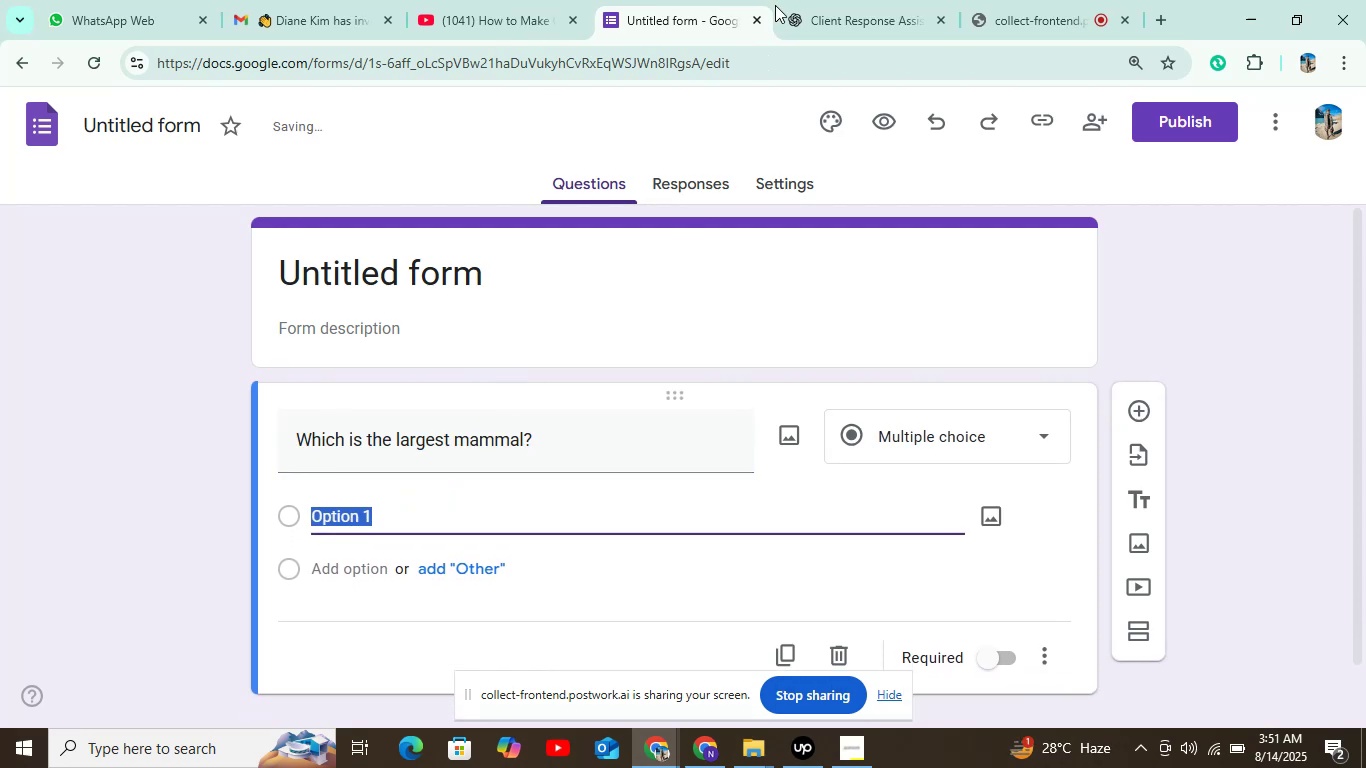 
left_click([777, 3])
 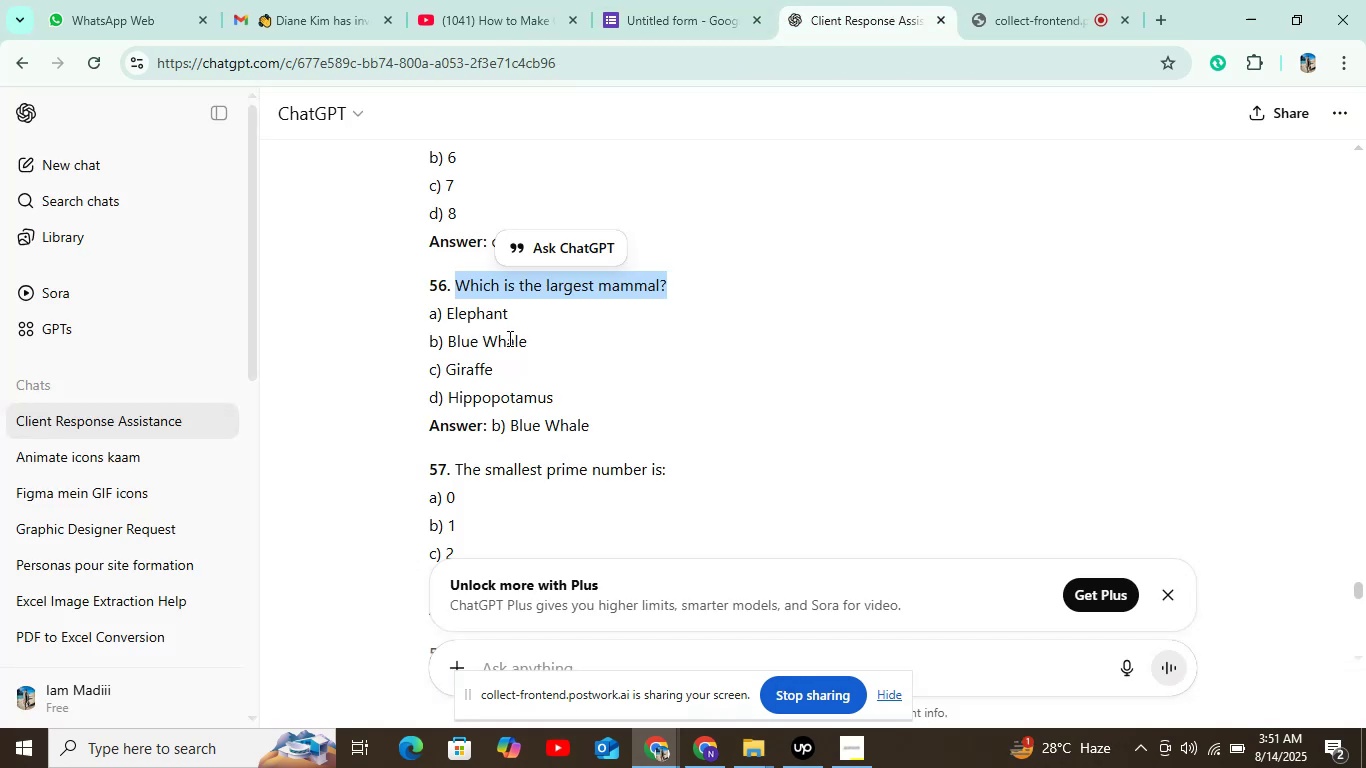 
double_click([496, 303])
 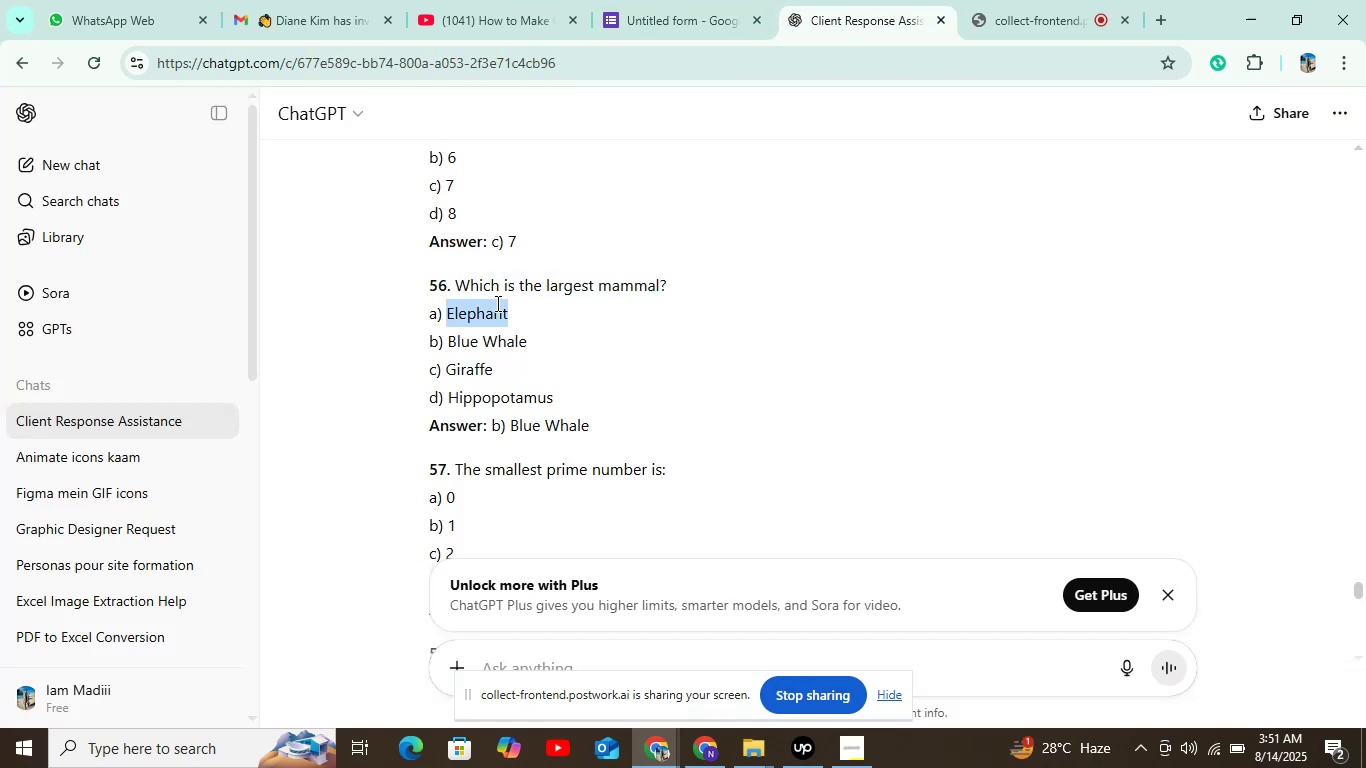 
key(Control+C)
 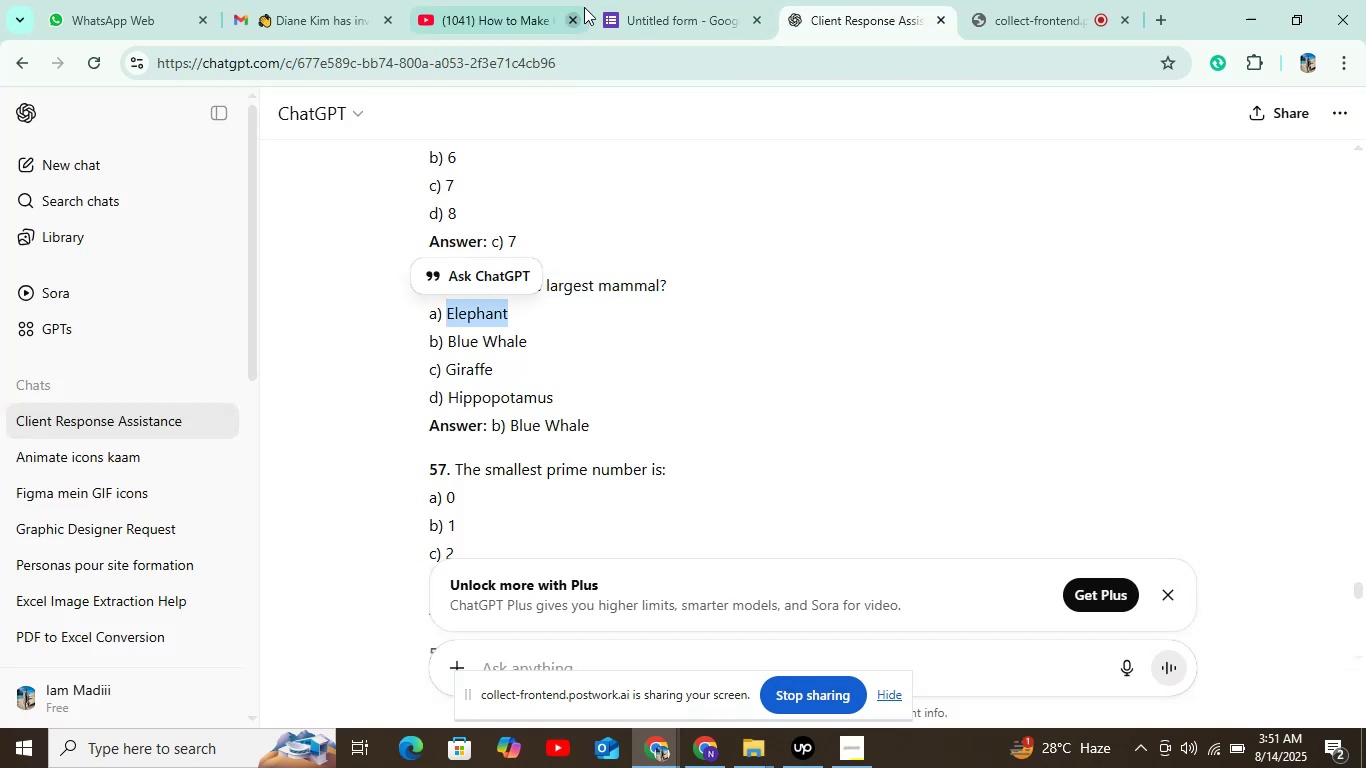 
left_click([616, 0])
 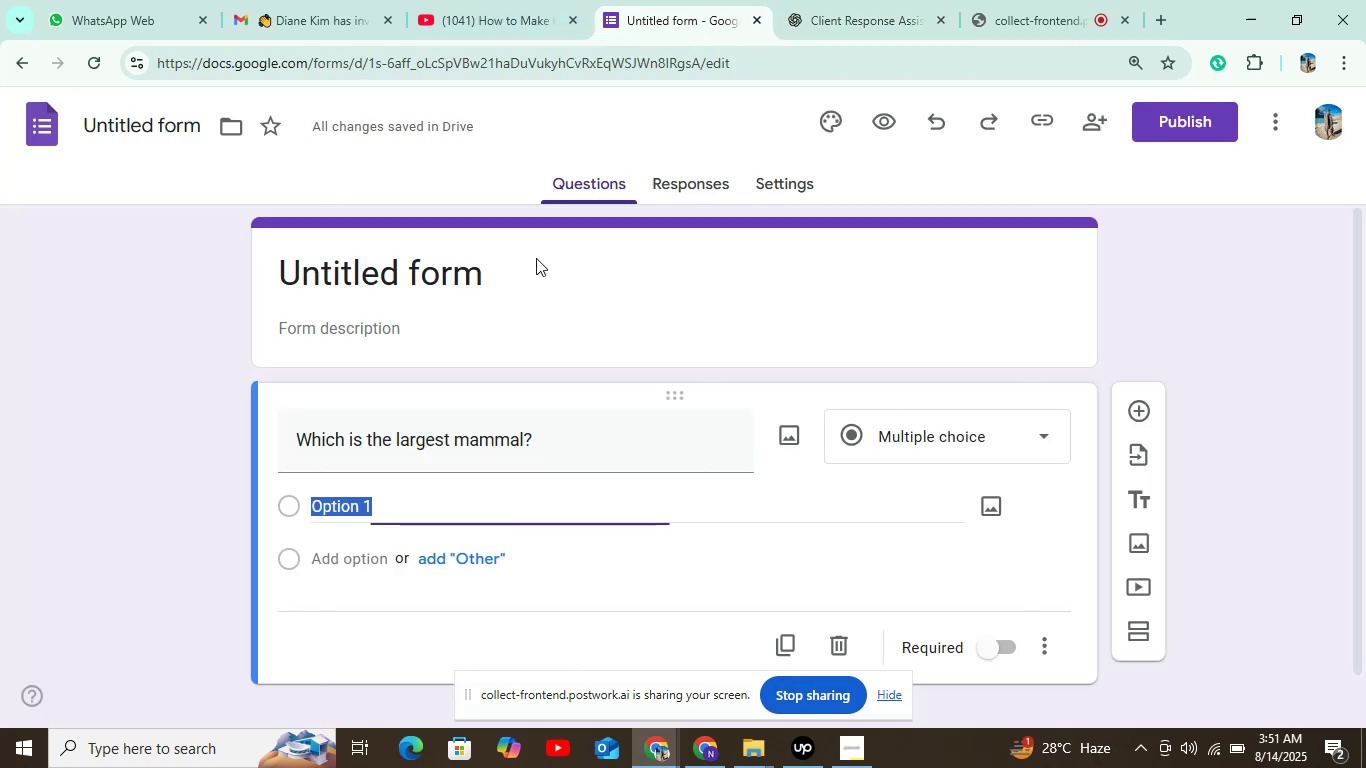 
key(Control+V)
 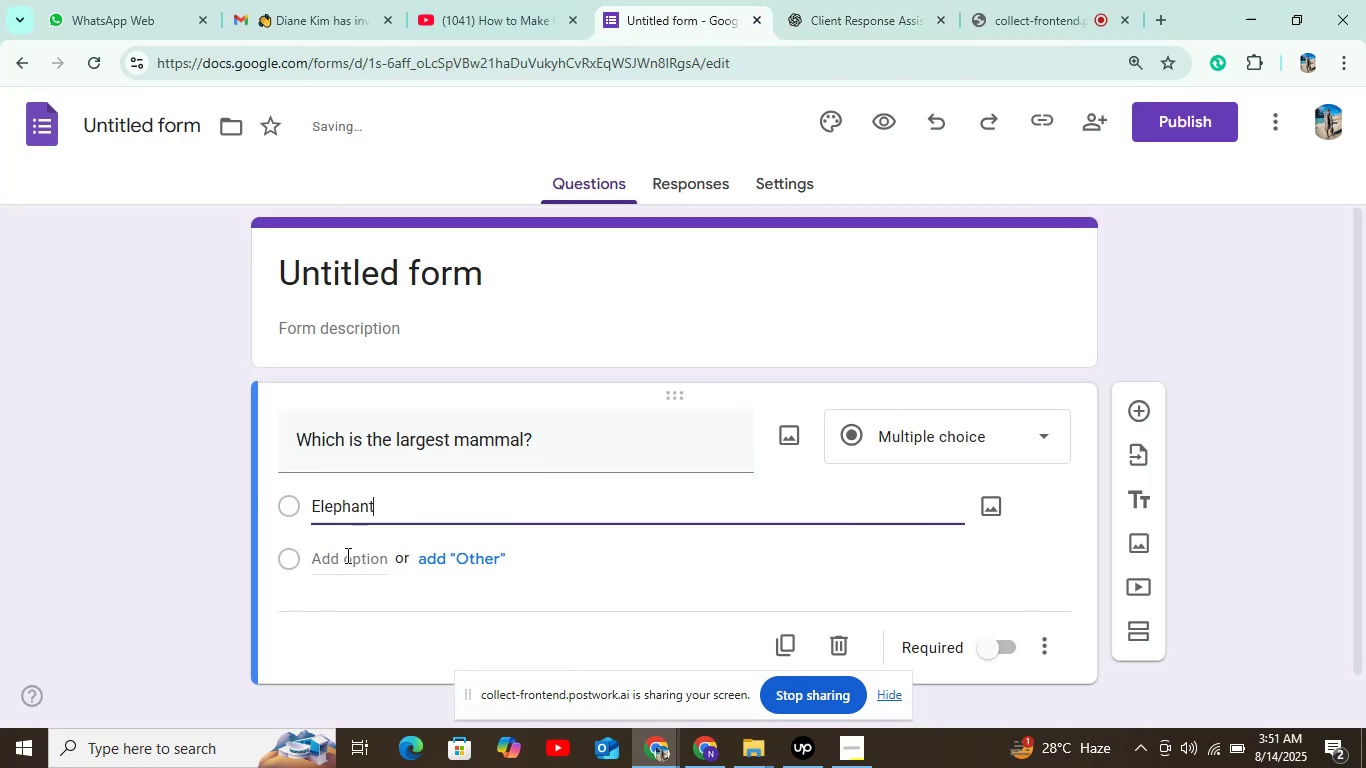 
left_click([336, 569])
 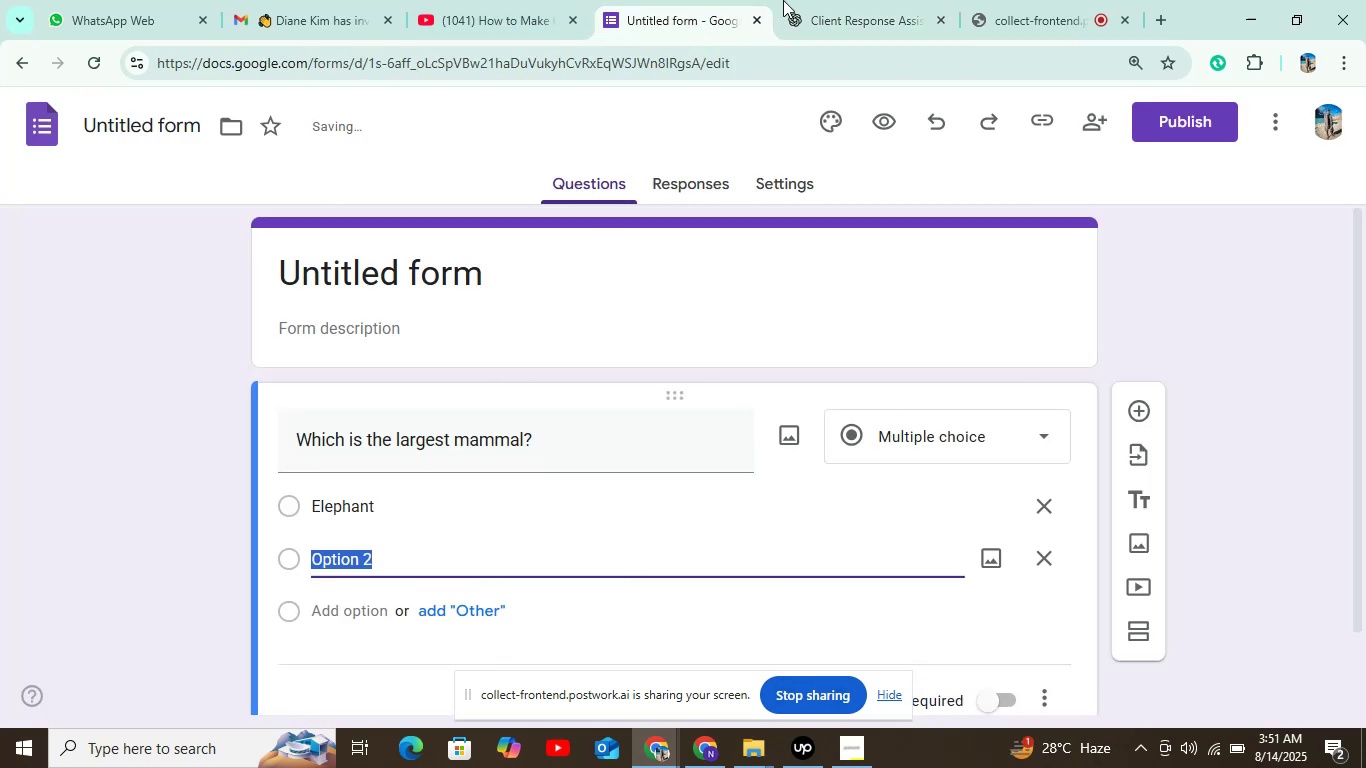 
left_click([794, 0])
 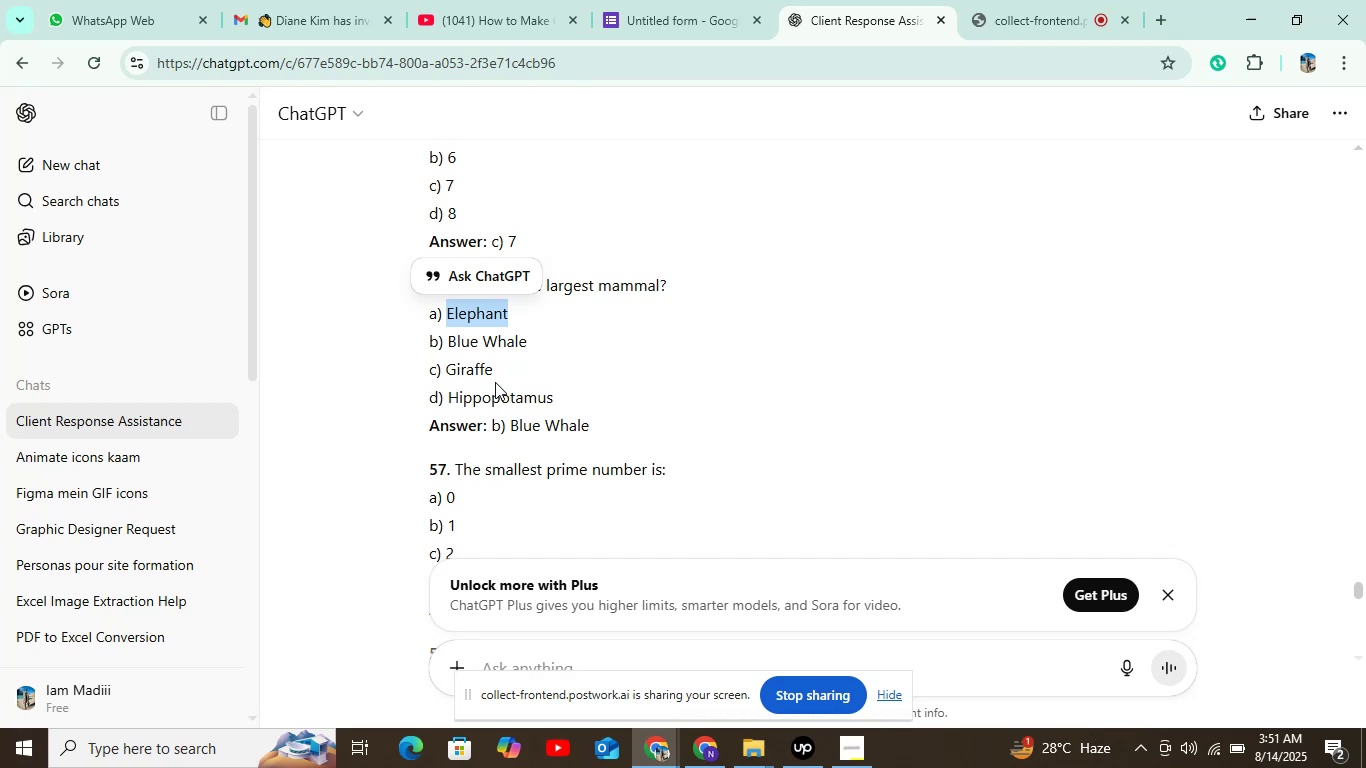 
double_click([506, 342])
 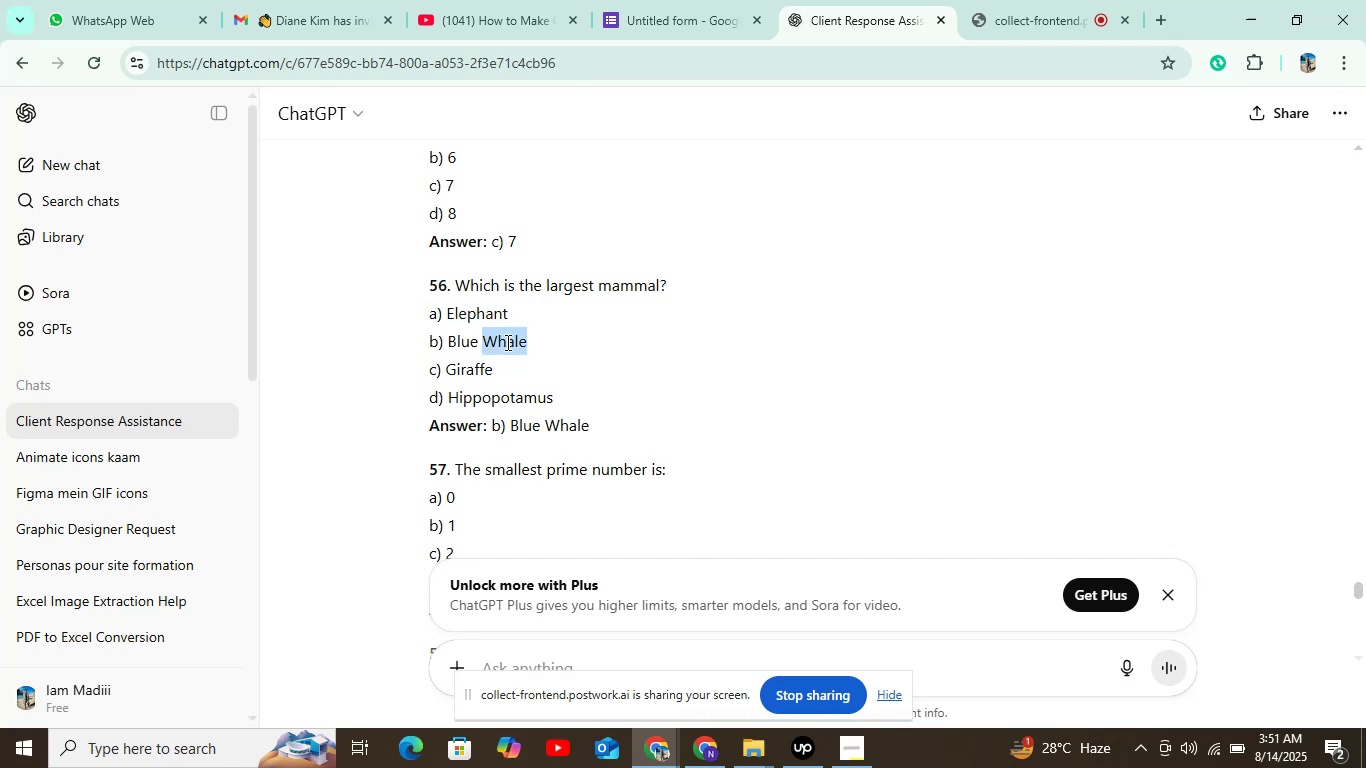 
key(Control+C)
 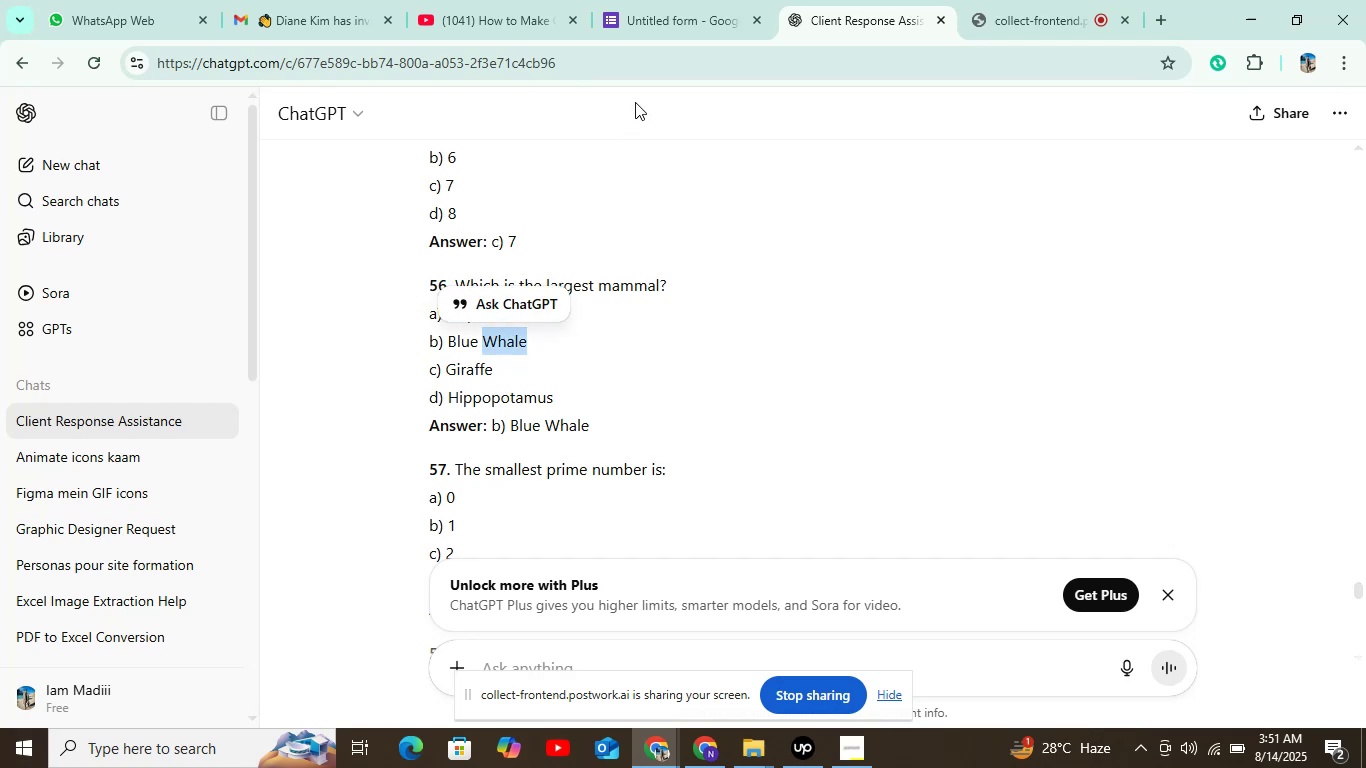 
left_click([679, 5])
 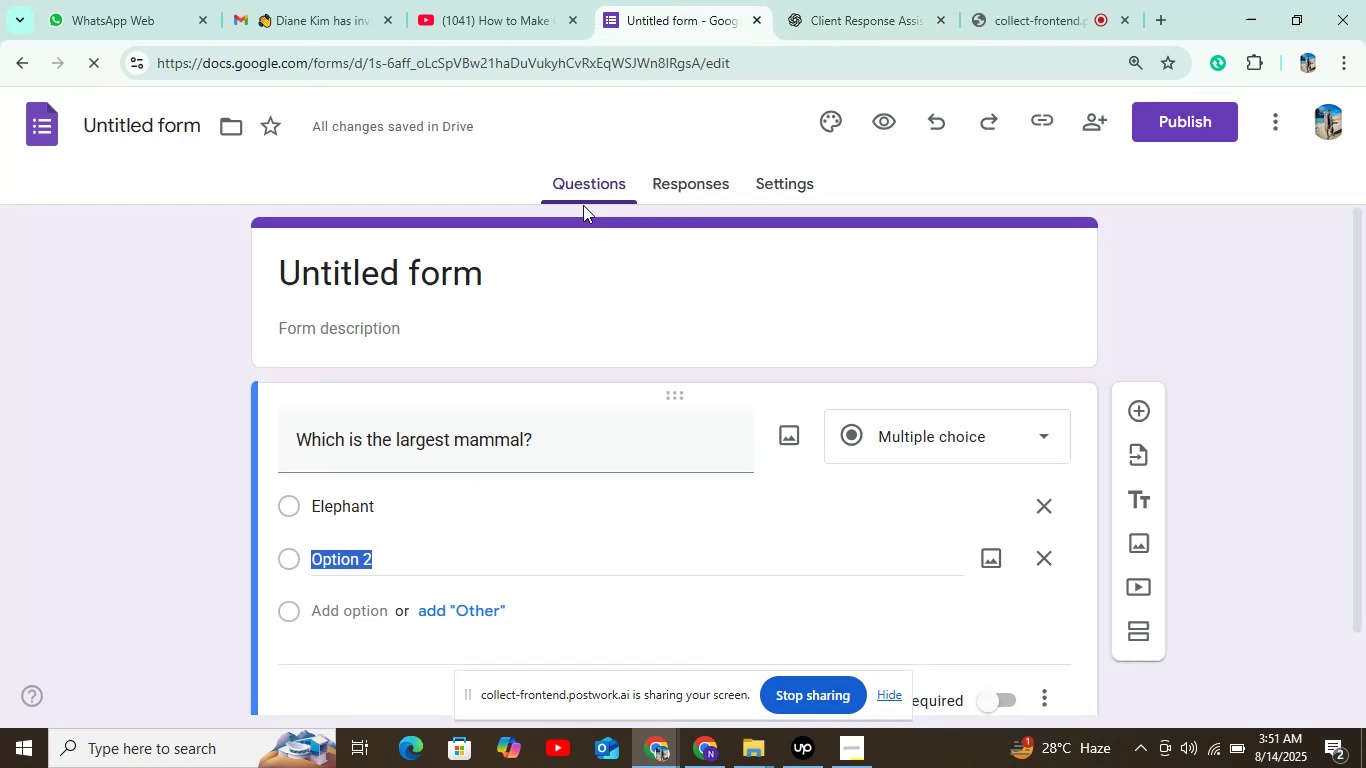 
key(Control+V)
 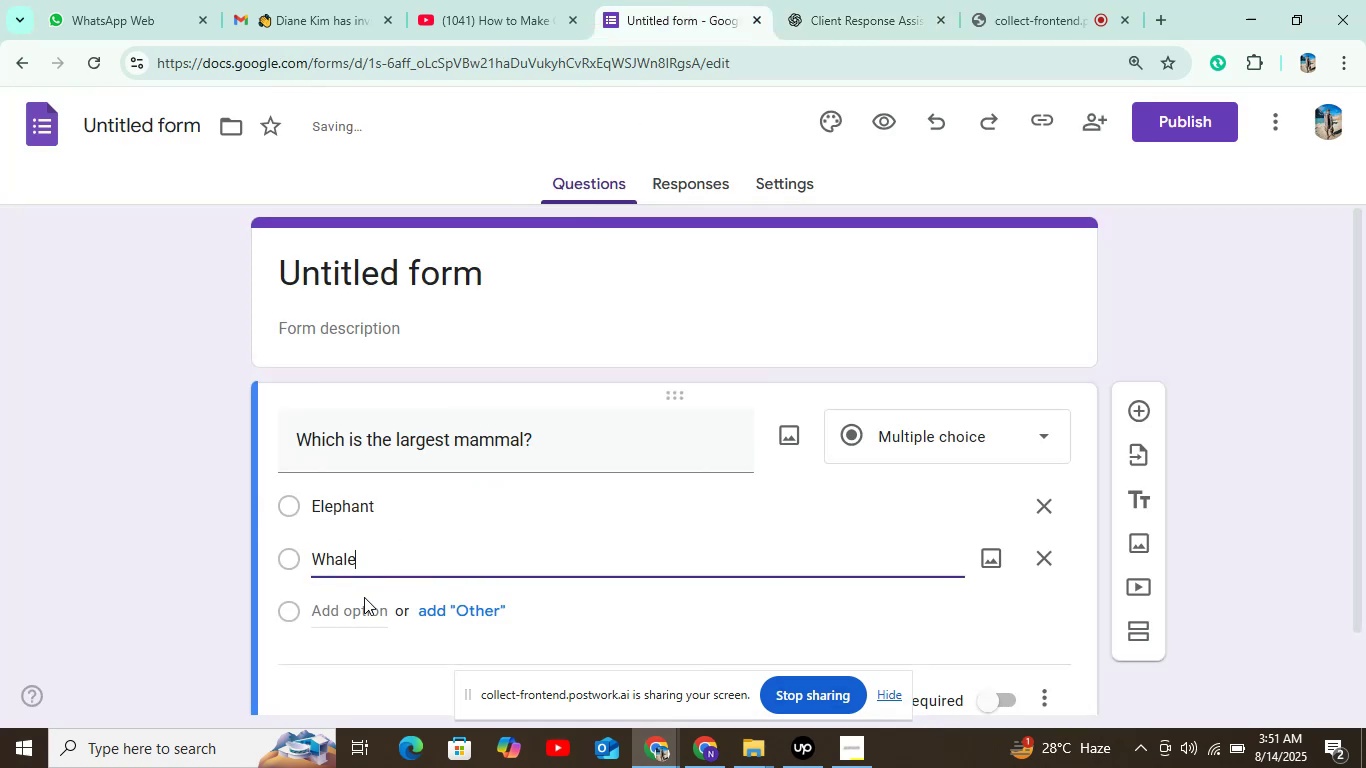 
left_click([352, 627])
 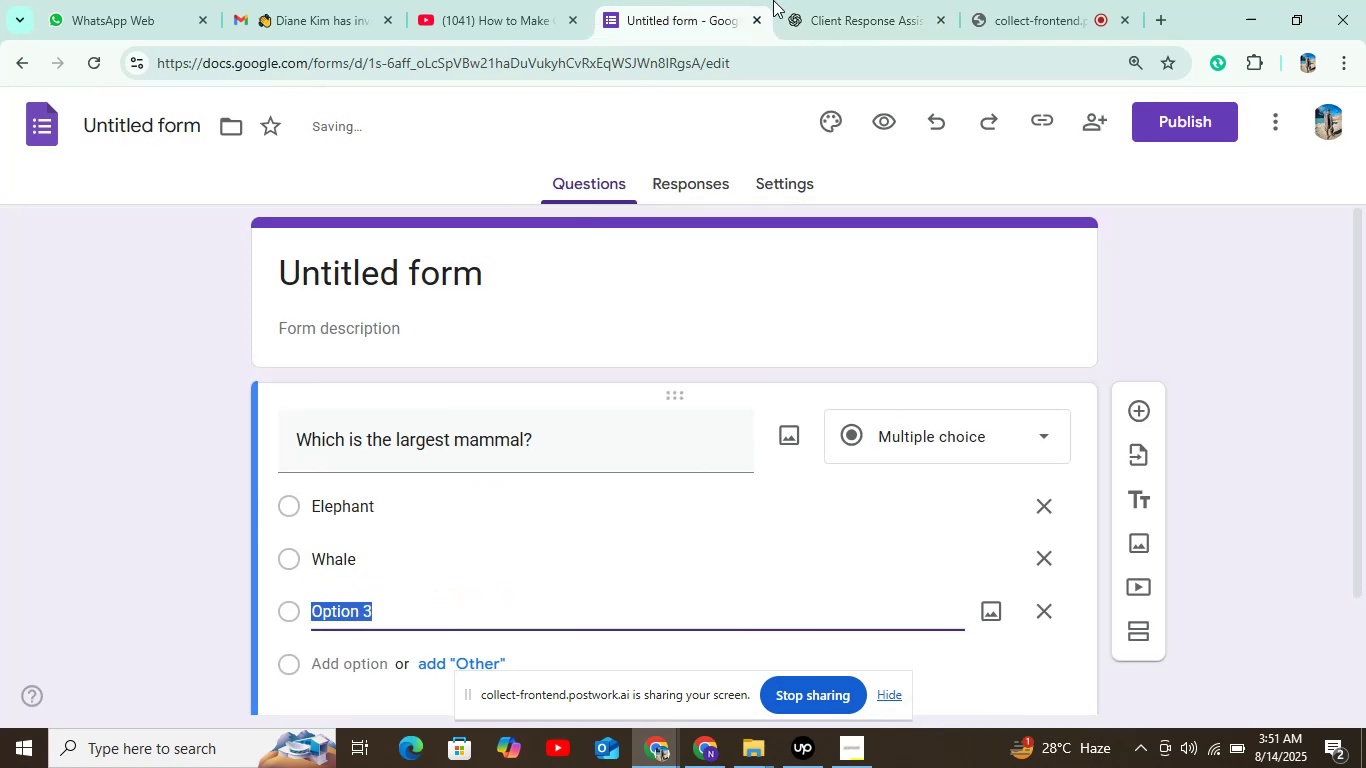 
left_click([869, 0])
 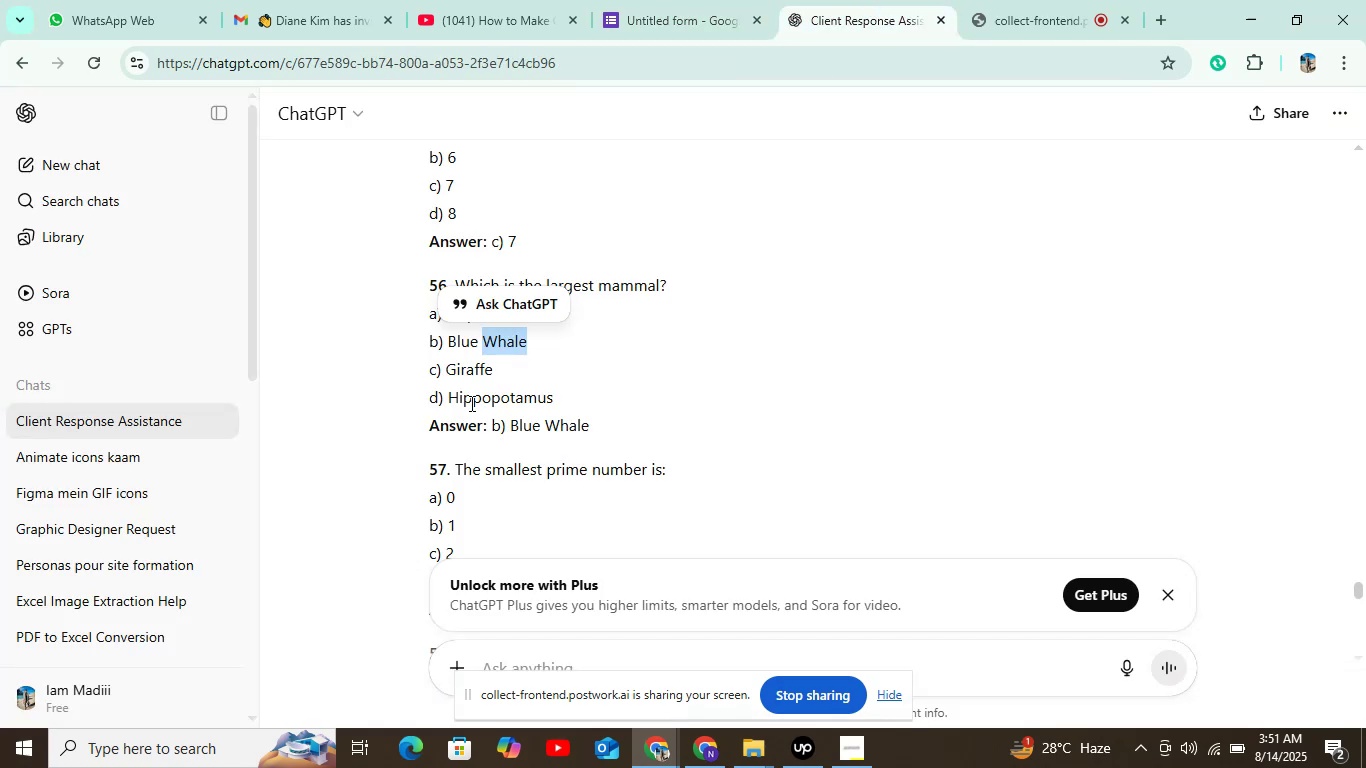 
double_click([469, 375])
 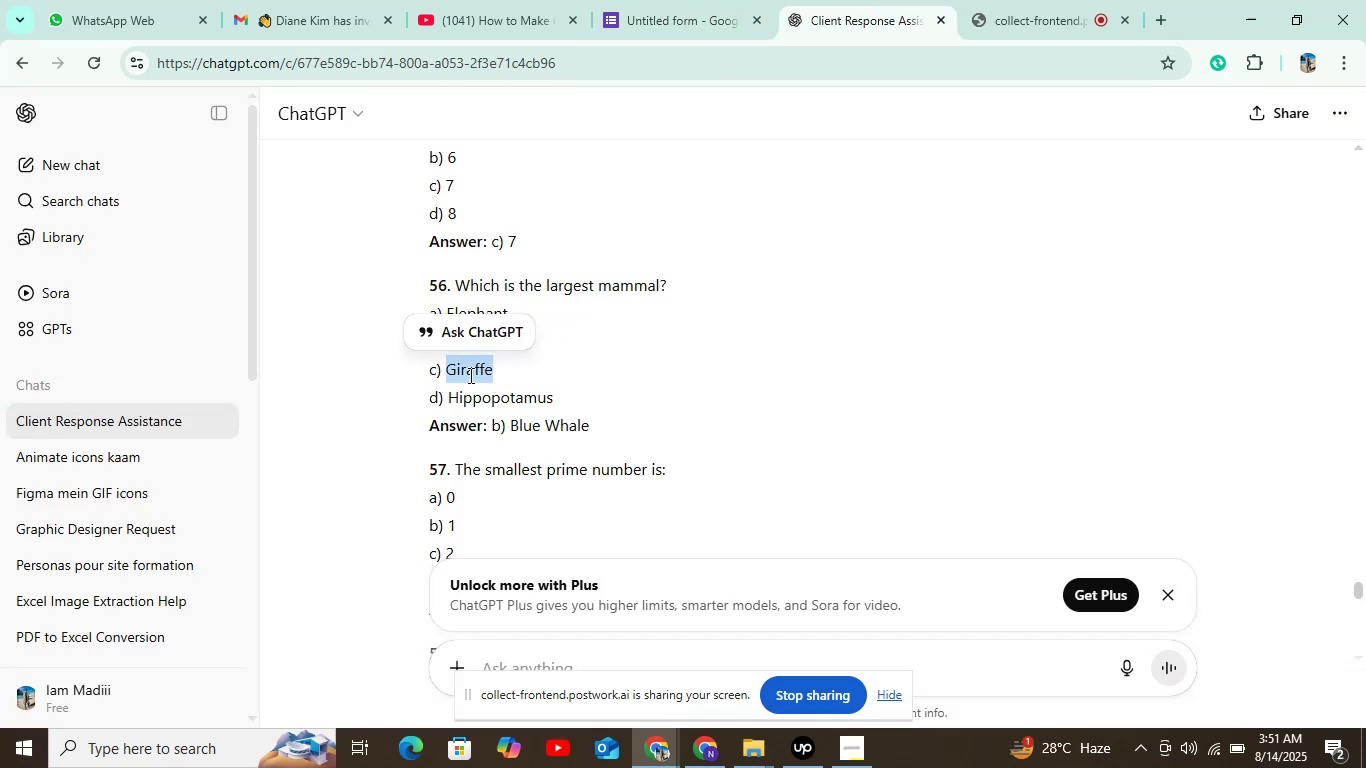 
key(Control+C)
 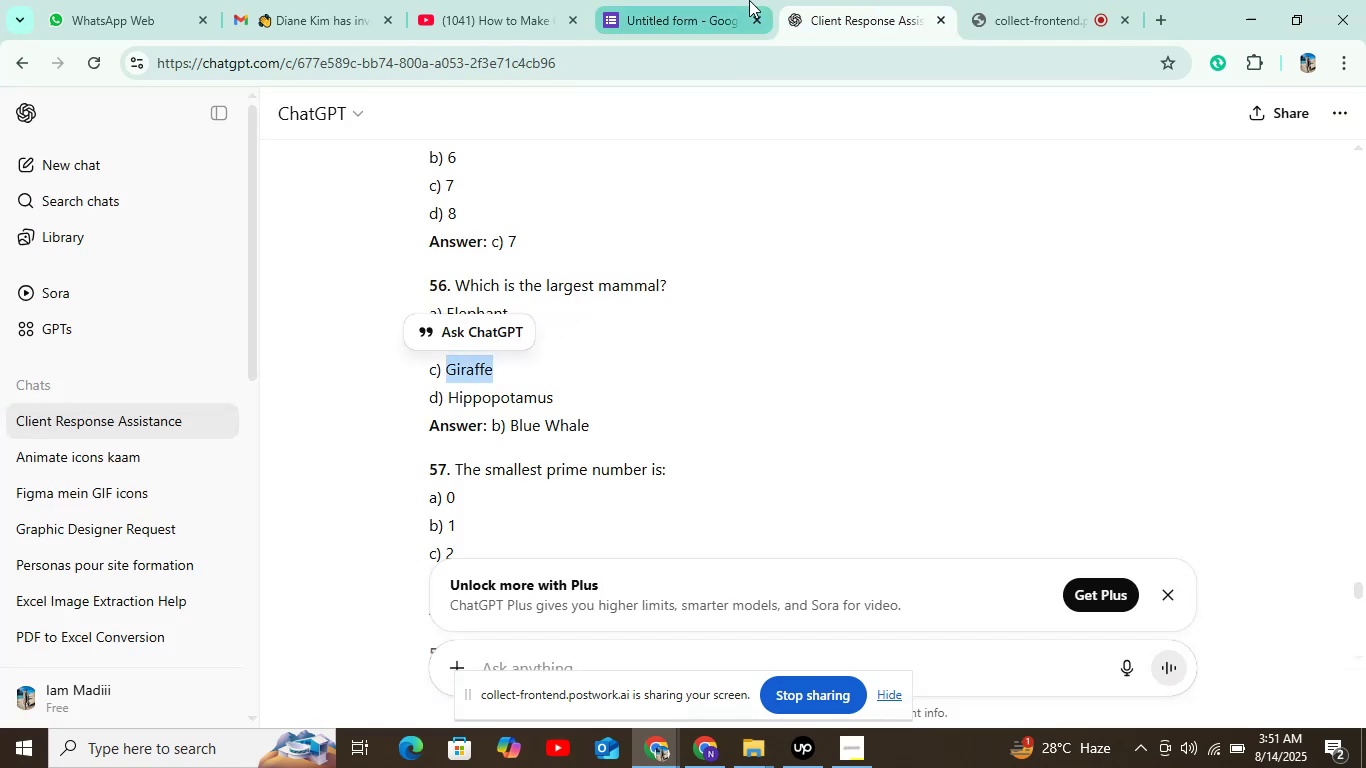 
left_click([749, 0])
 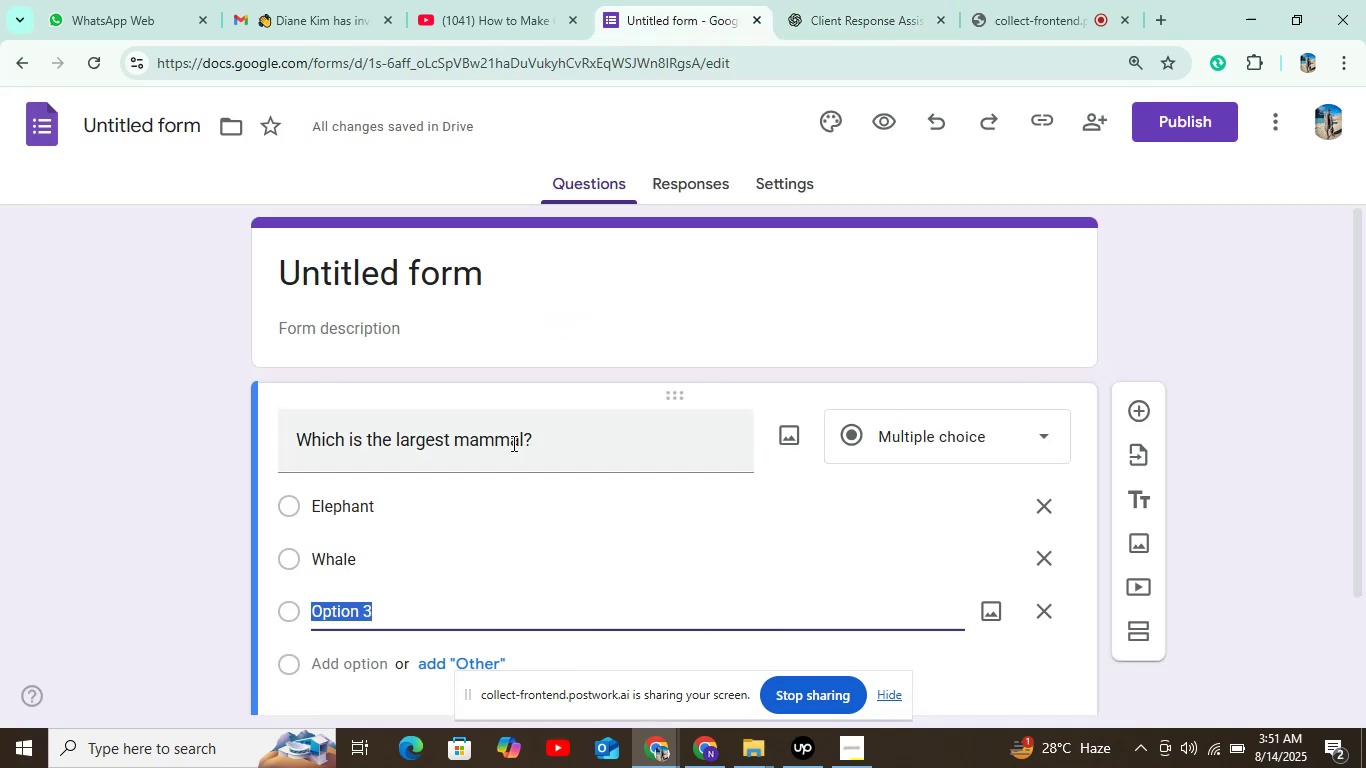 
hold_key(key=ControlLeft, duration=0.78)
 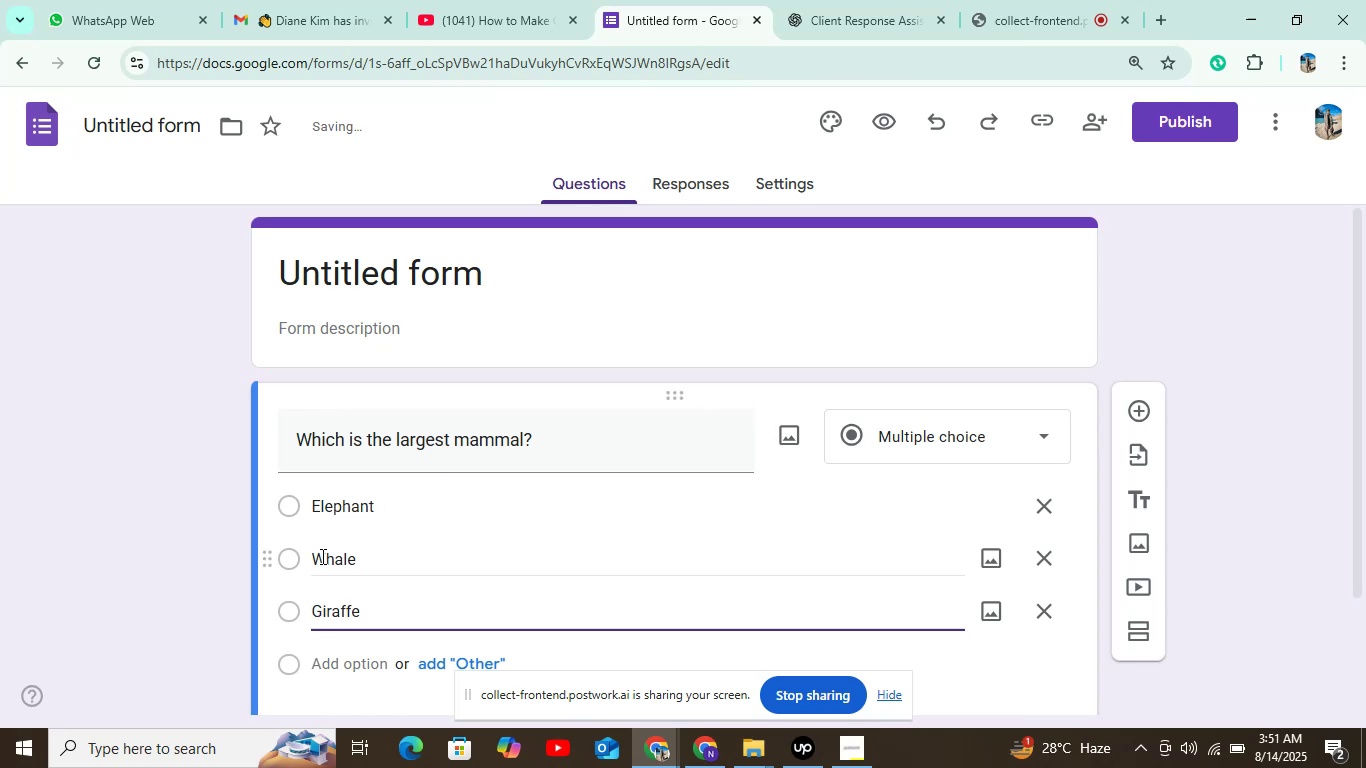 
hold_key(key=V, duration=0.38)
 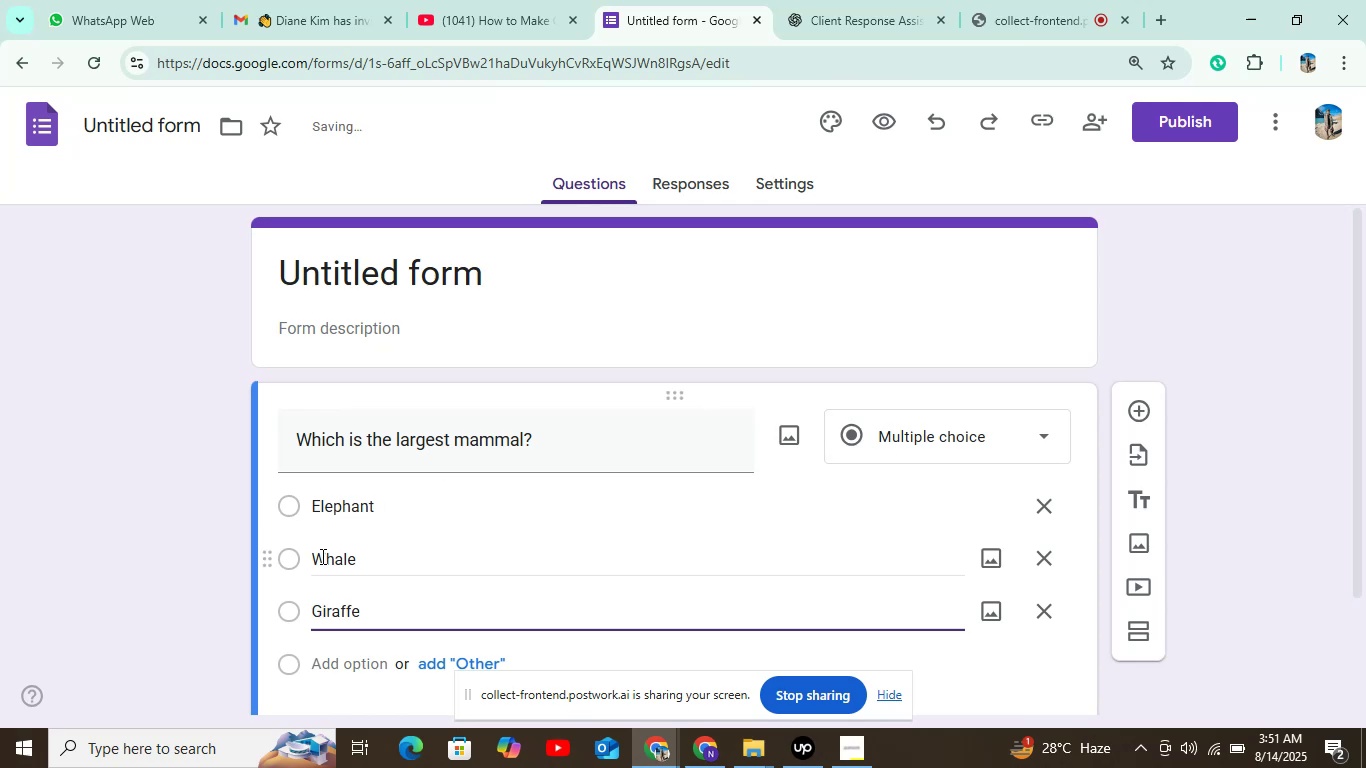 
left_click([321, 556])
 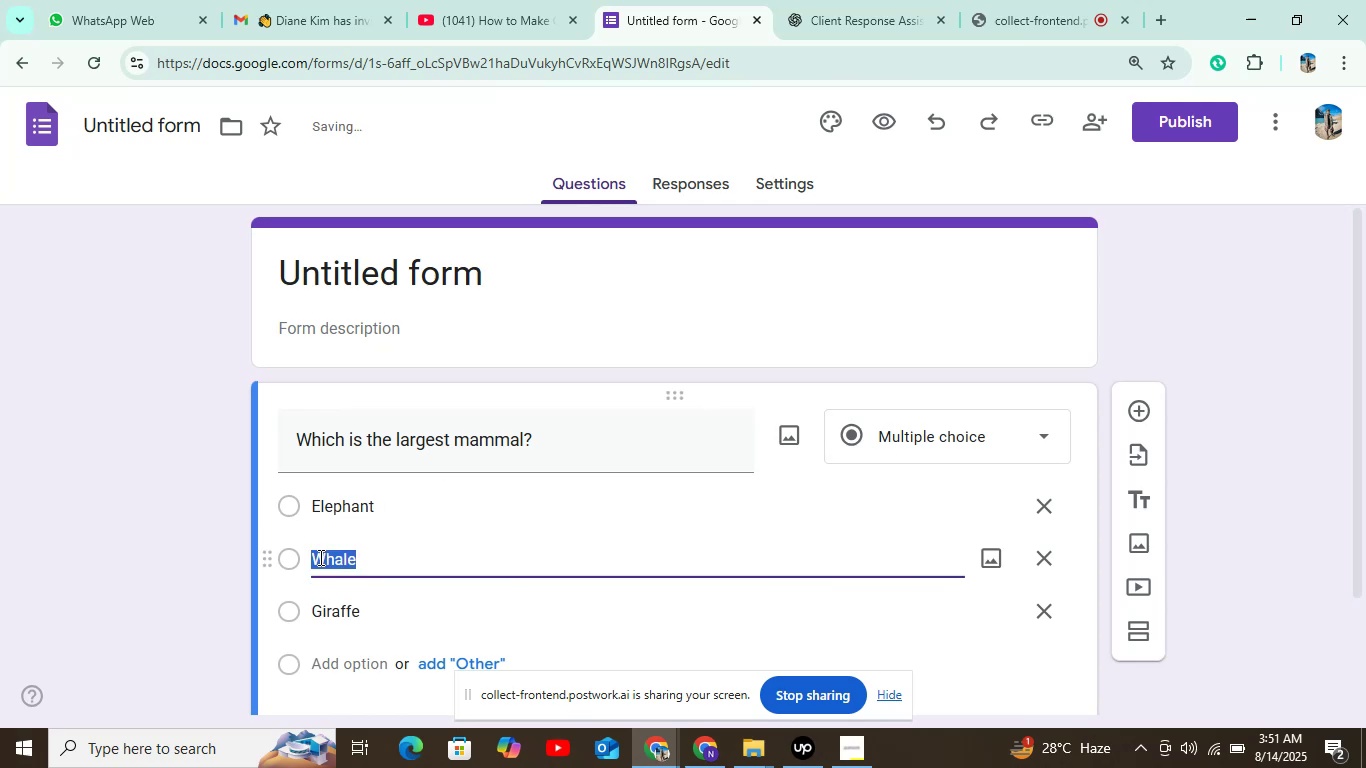 
left_click([314, 559])
 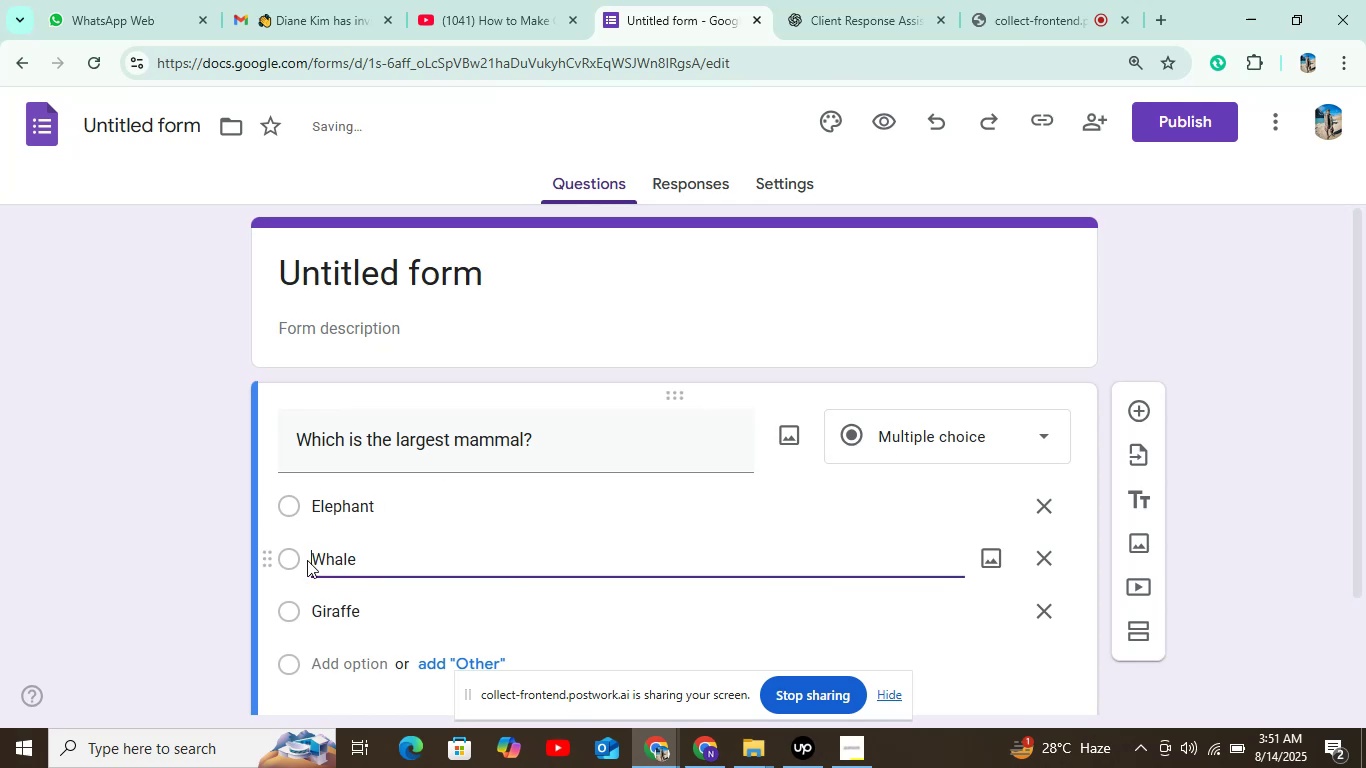 
type(Blue )
 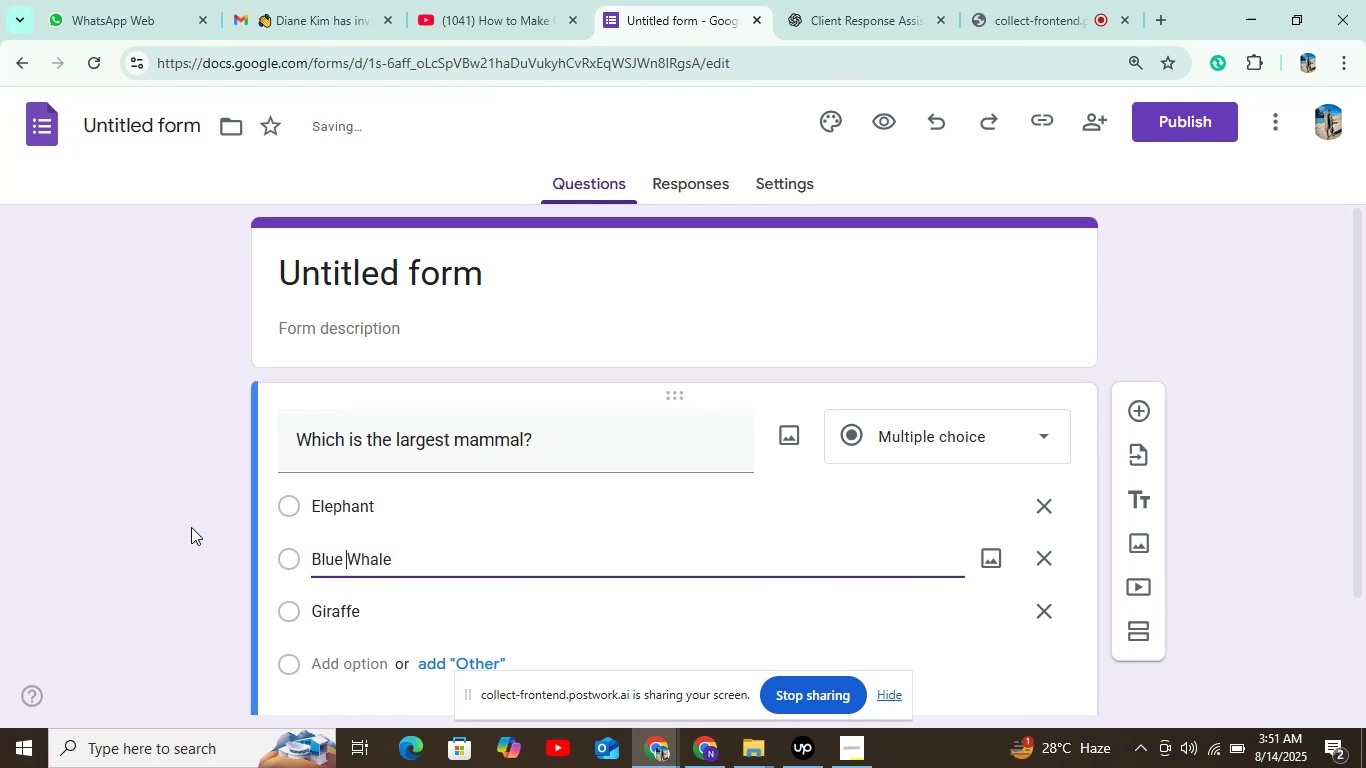 
left_click([338, 657])
 